 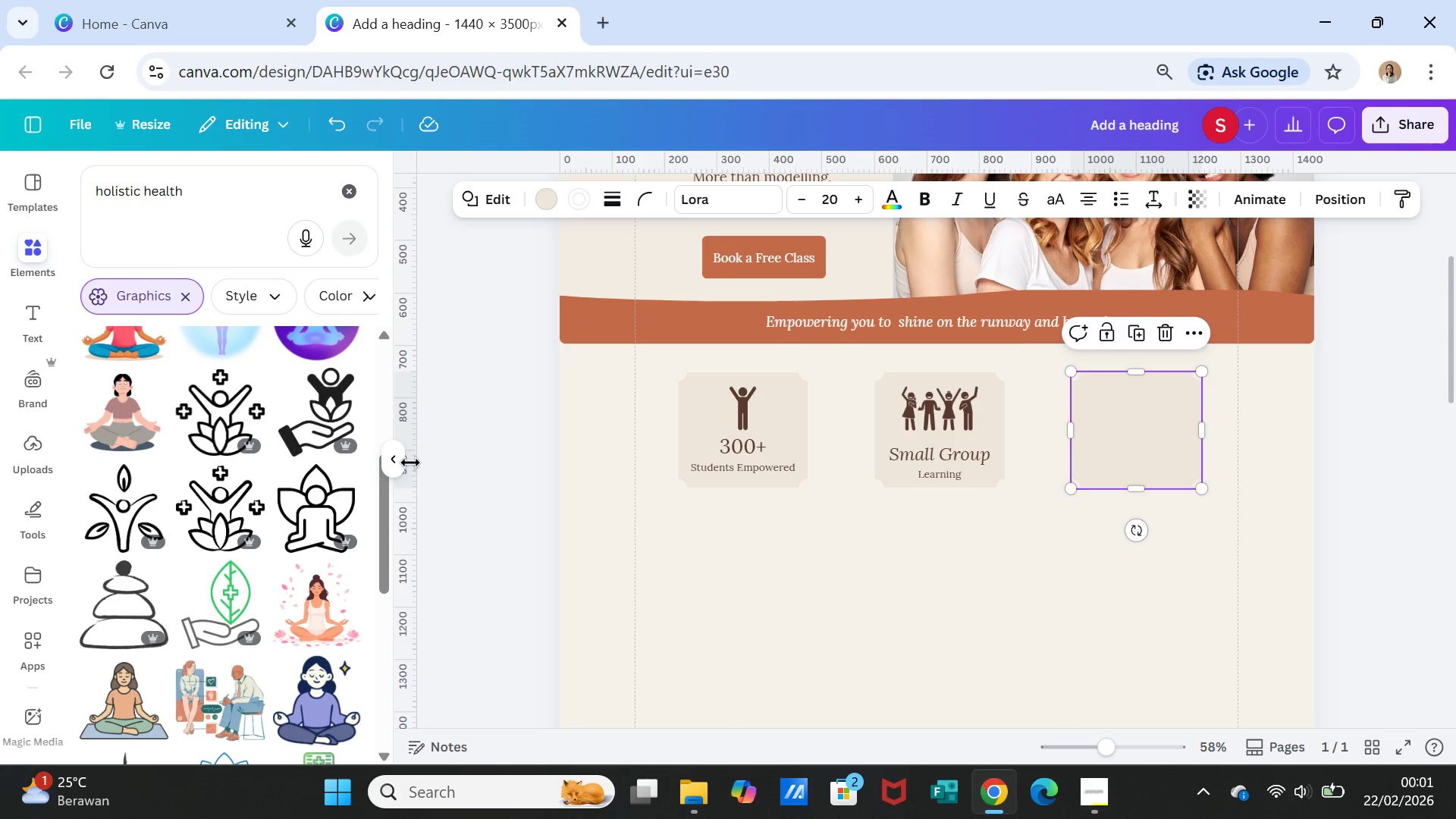 
scroll: coordinate [238, 666], scroll_direction: down, amount: 2.0
 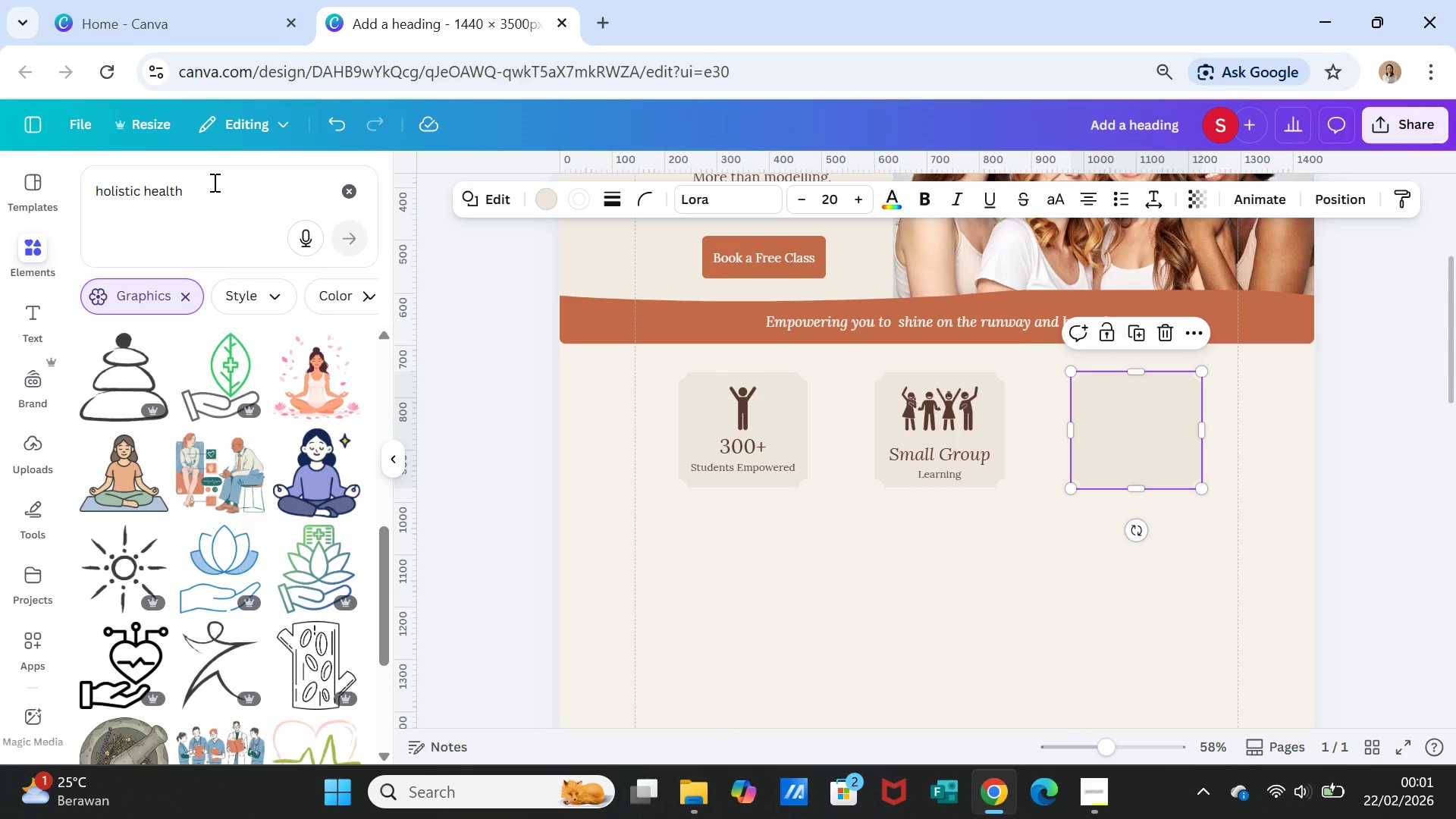 
double_click([213, 182])
 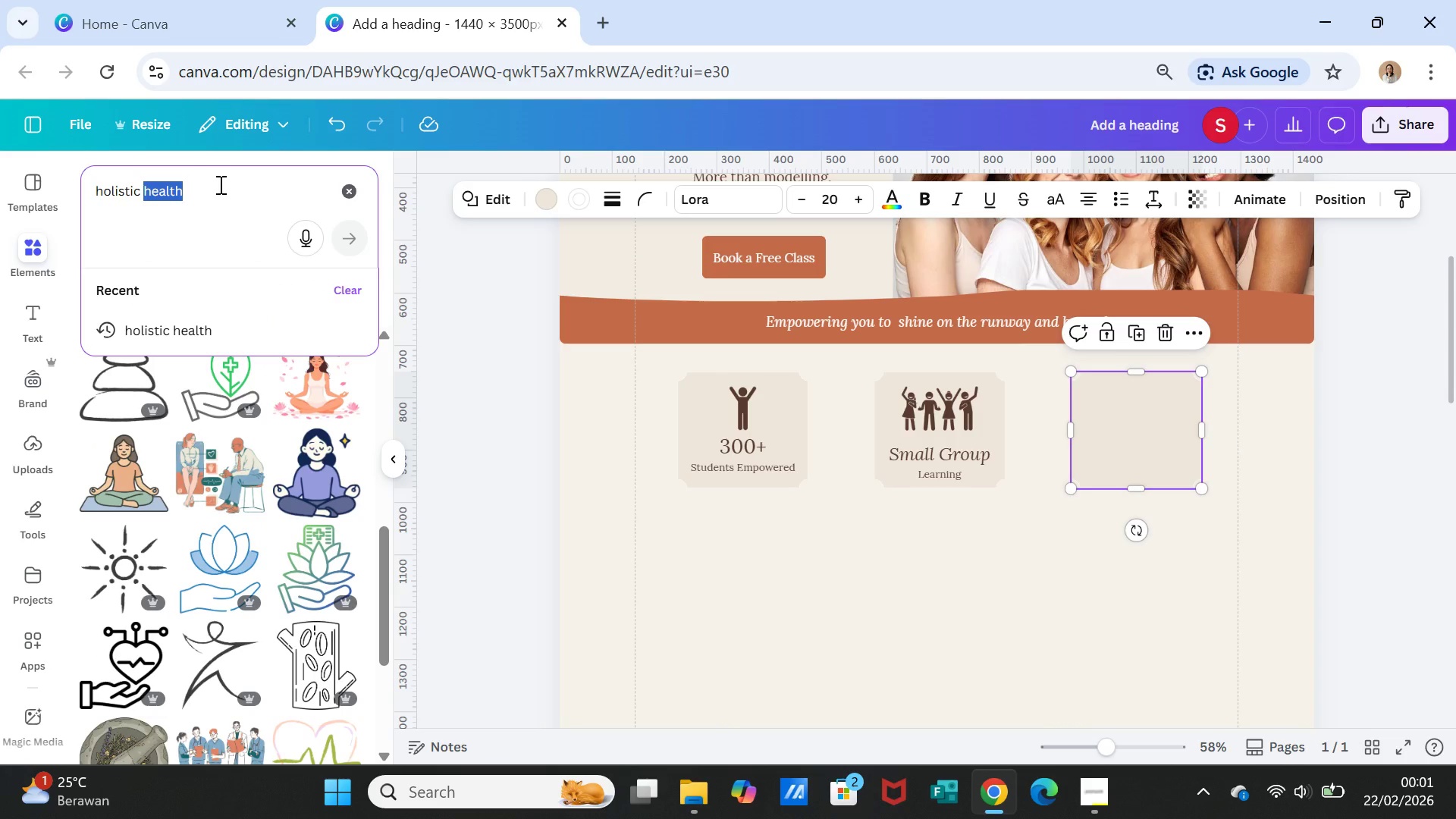 
type(icon)
 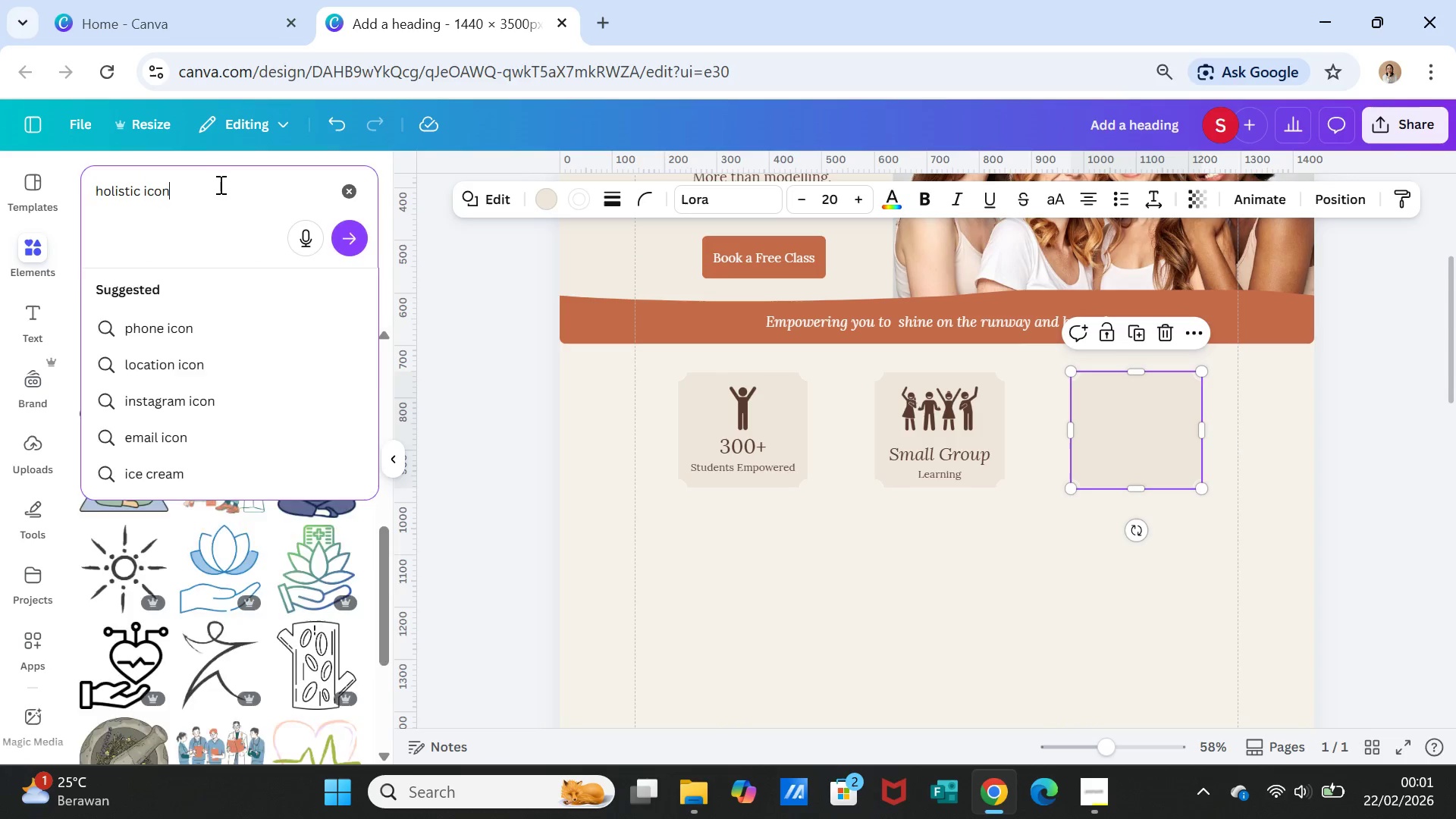 
key(Enter)
 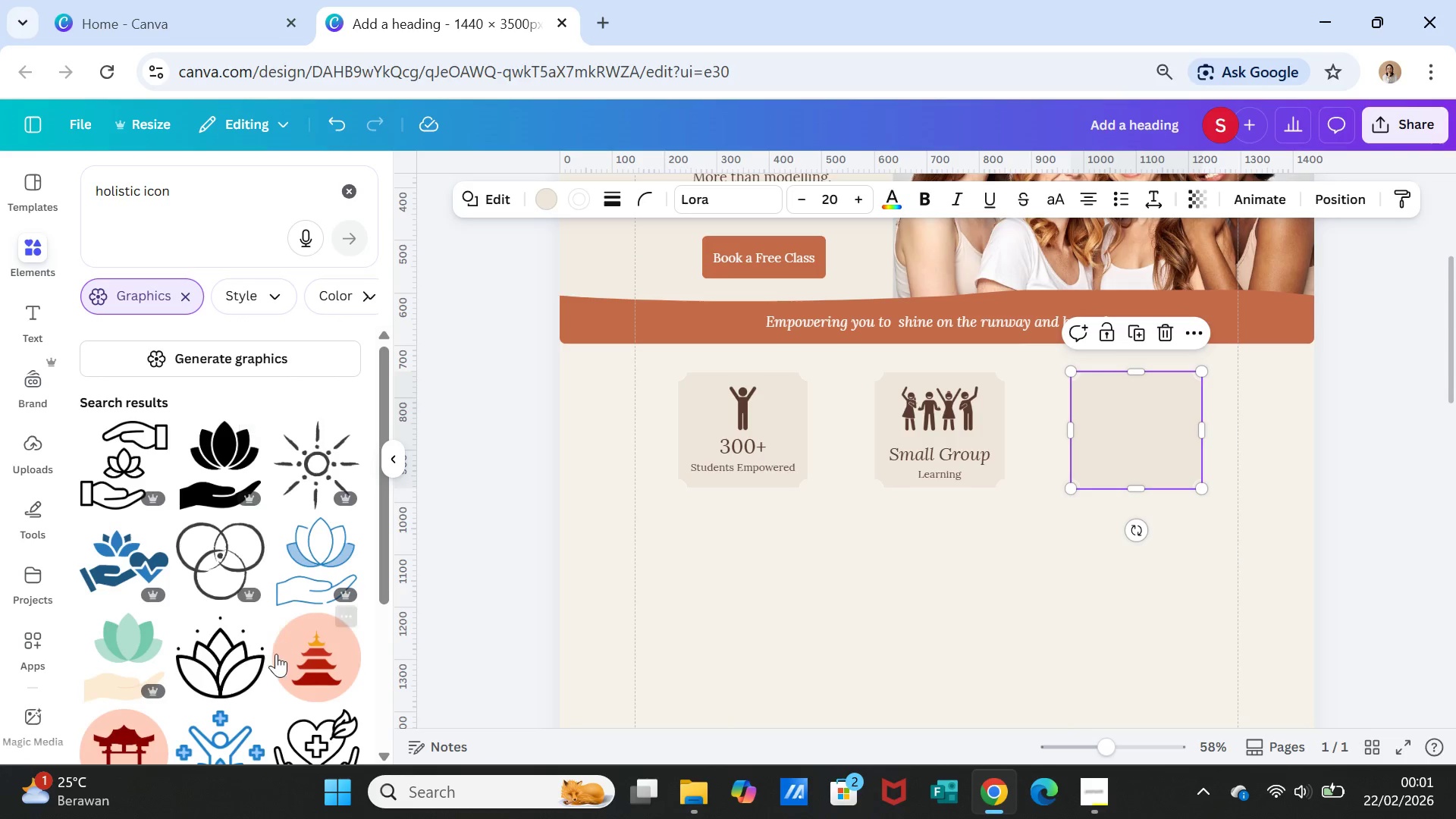 
scroll: coordinate [272, 654], scroll_direction: down, amount: 5.0
 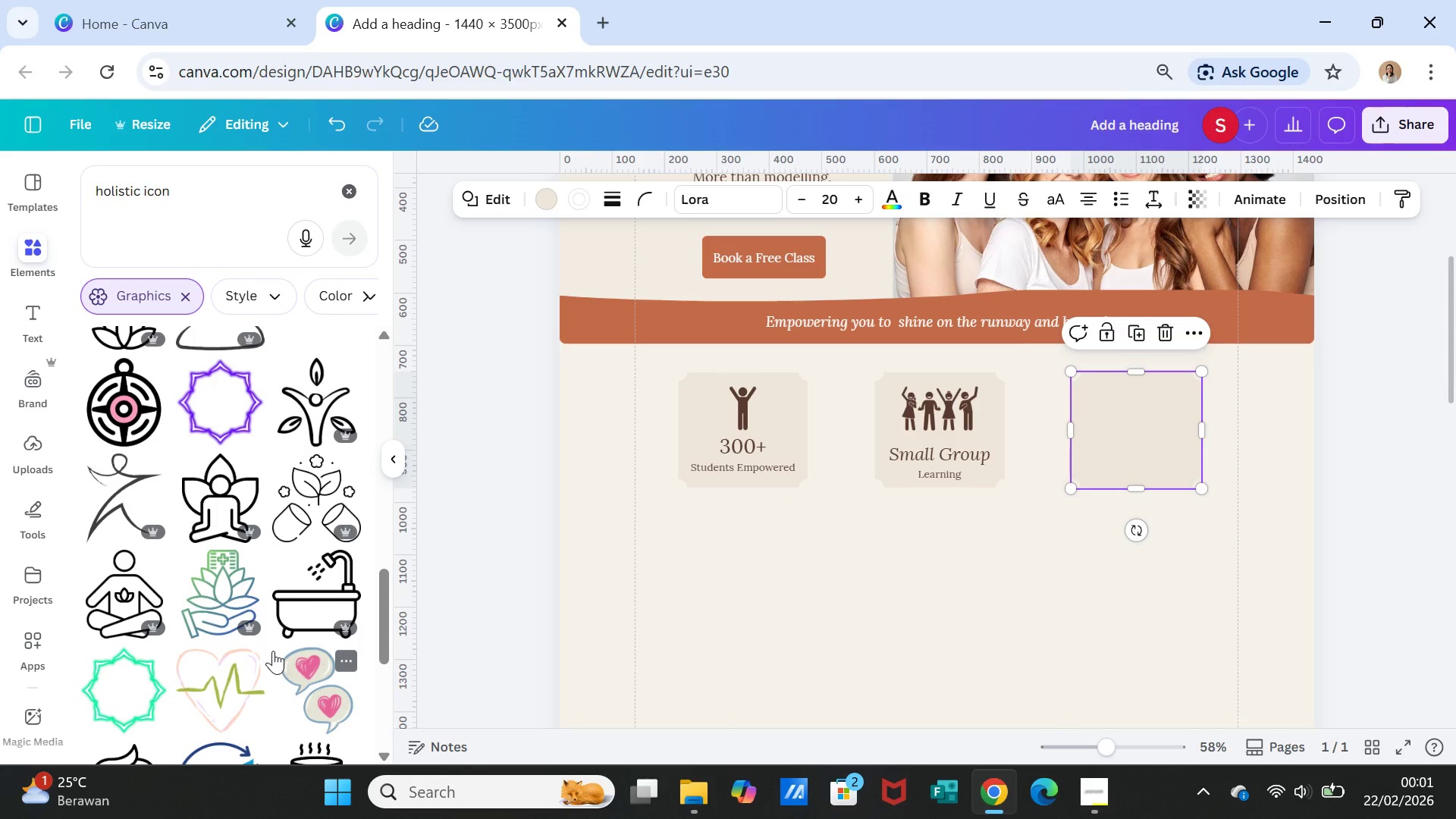 
wait(7.92)
 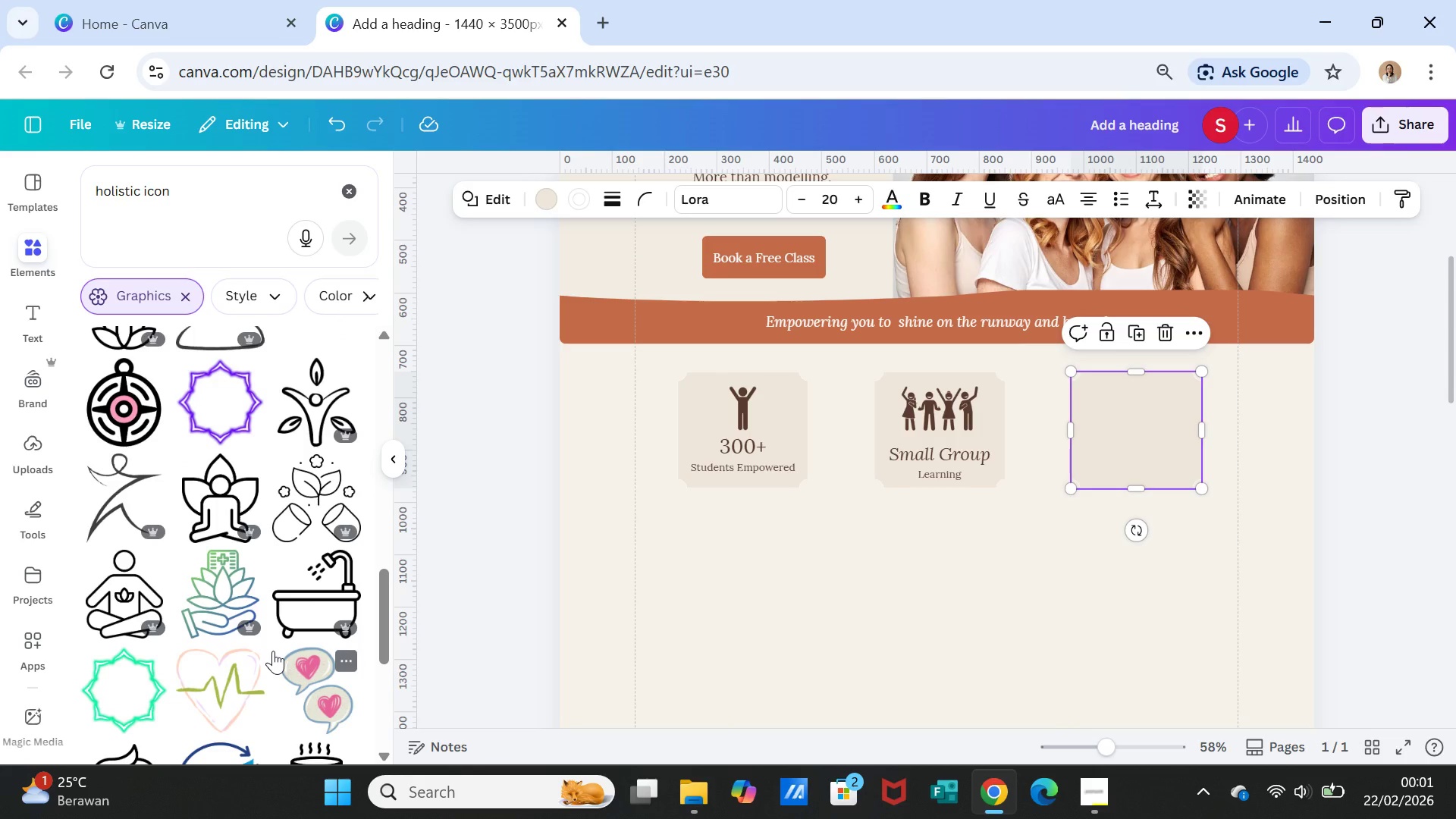 
scroll: coordinate [270, 630], scroll_direction: down, amount: 1.0
 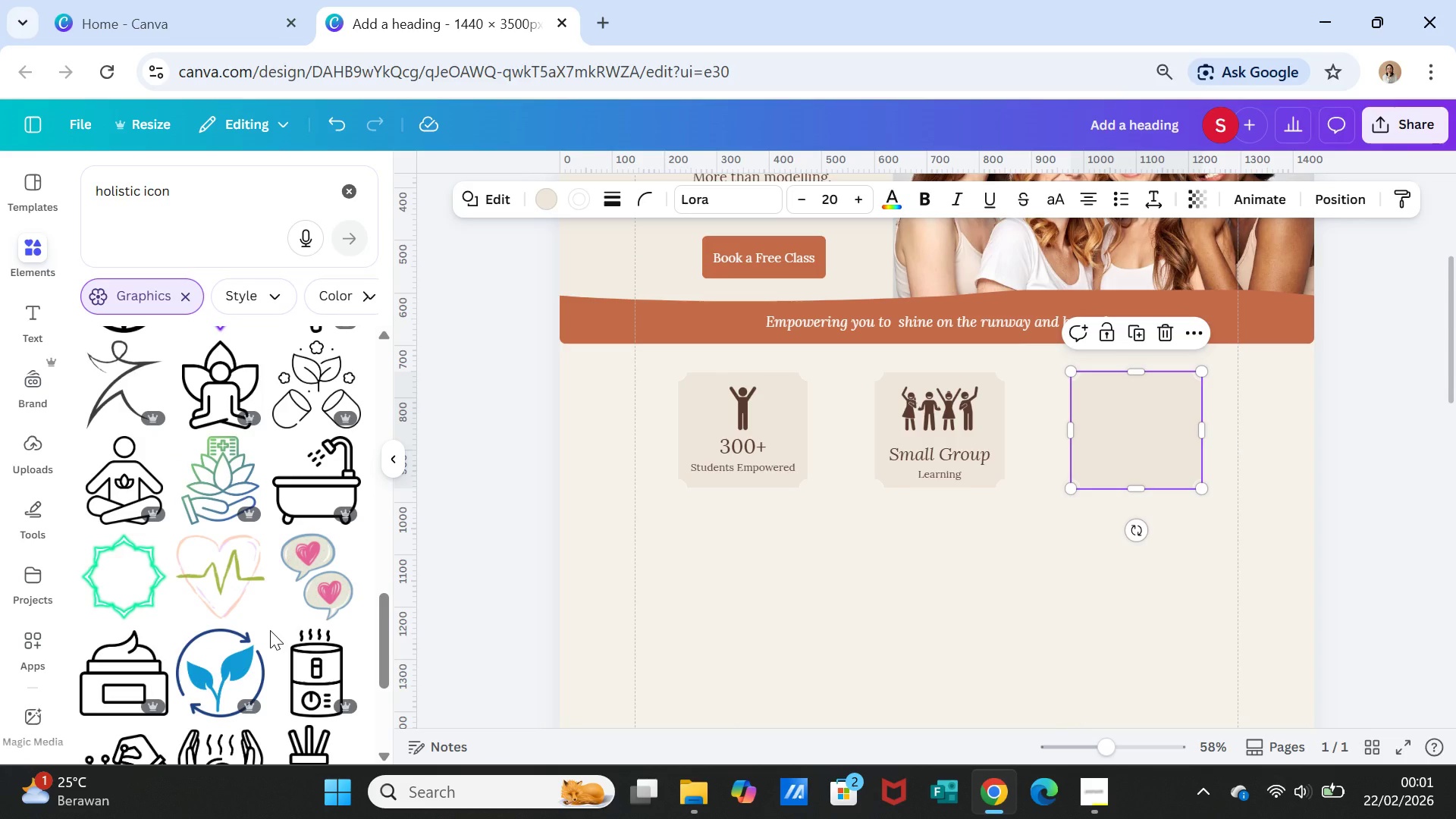 
scroll: coordinate [270, 630], scroll_direction: up, amount: 1.0
 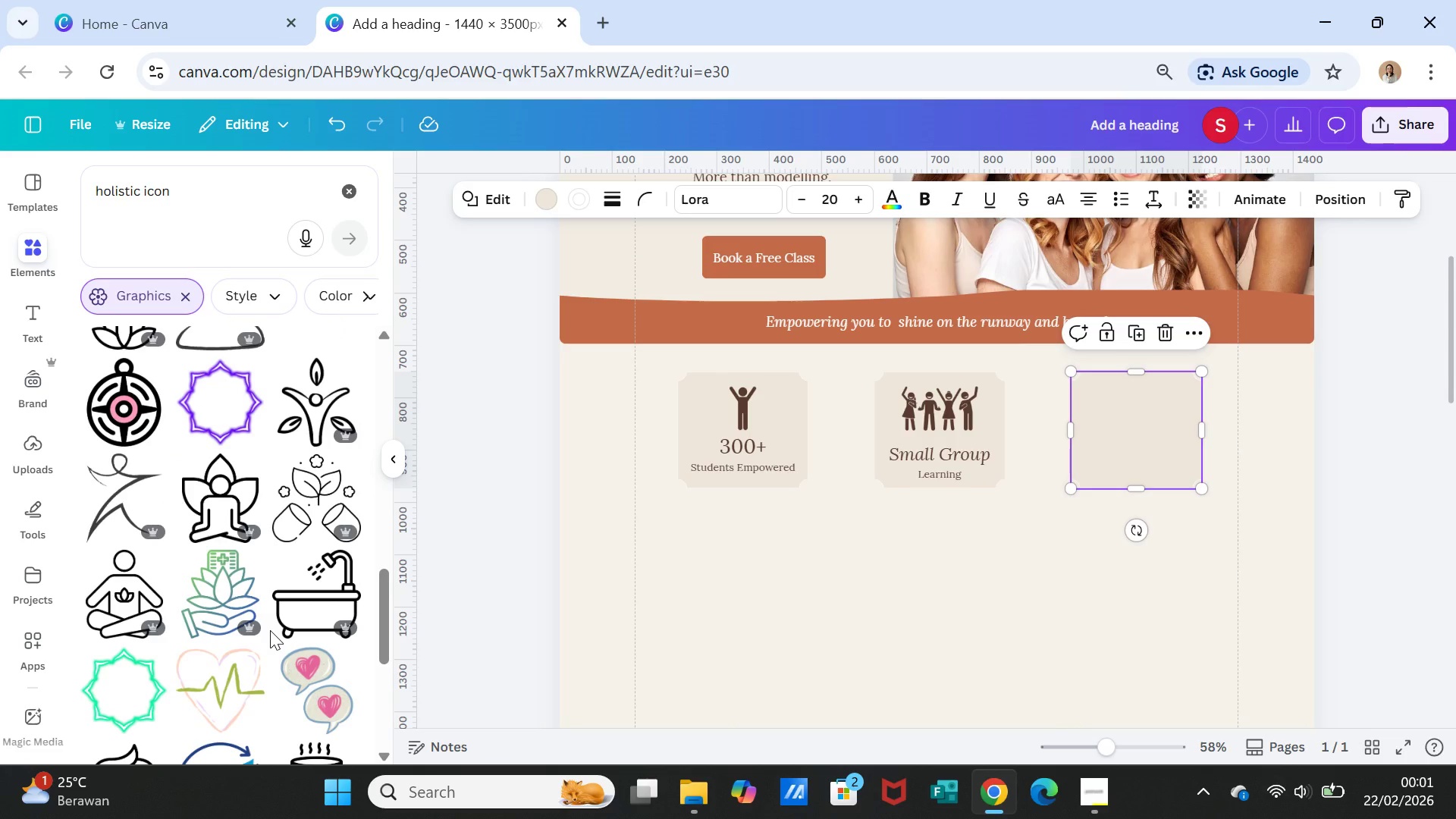 
scroll: coordinate [270, 630], scroll_direction: down, amount: 2.0
 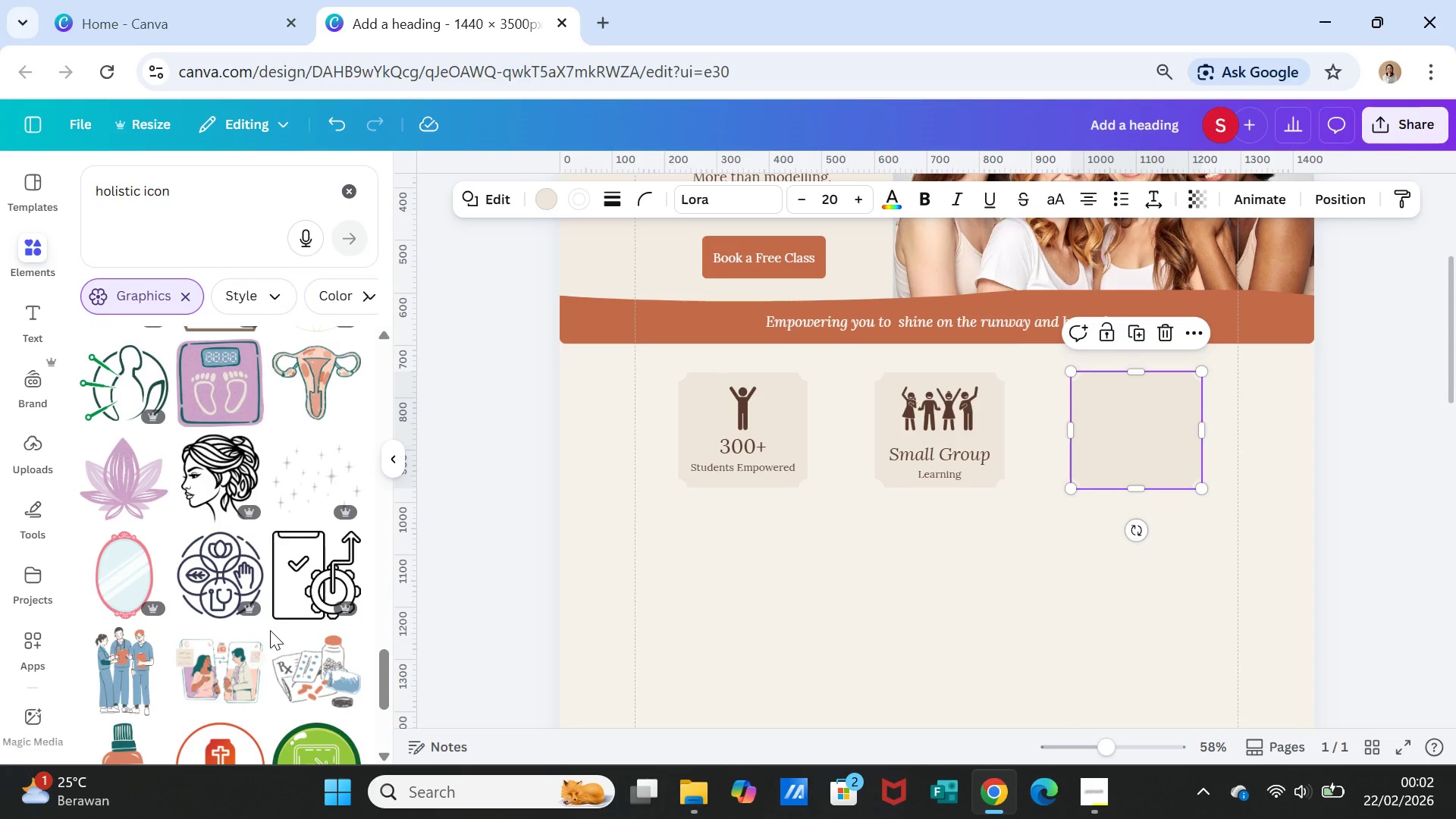 
scroll: coordinate [270, 630], scroll_direction: up, amount: 24.0
 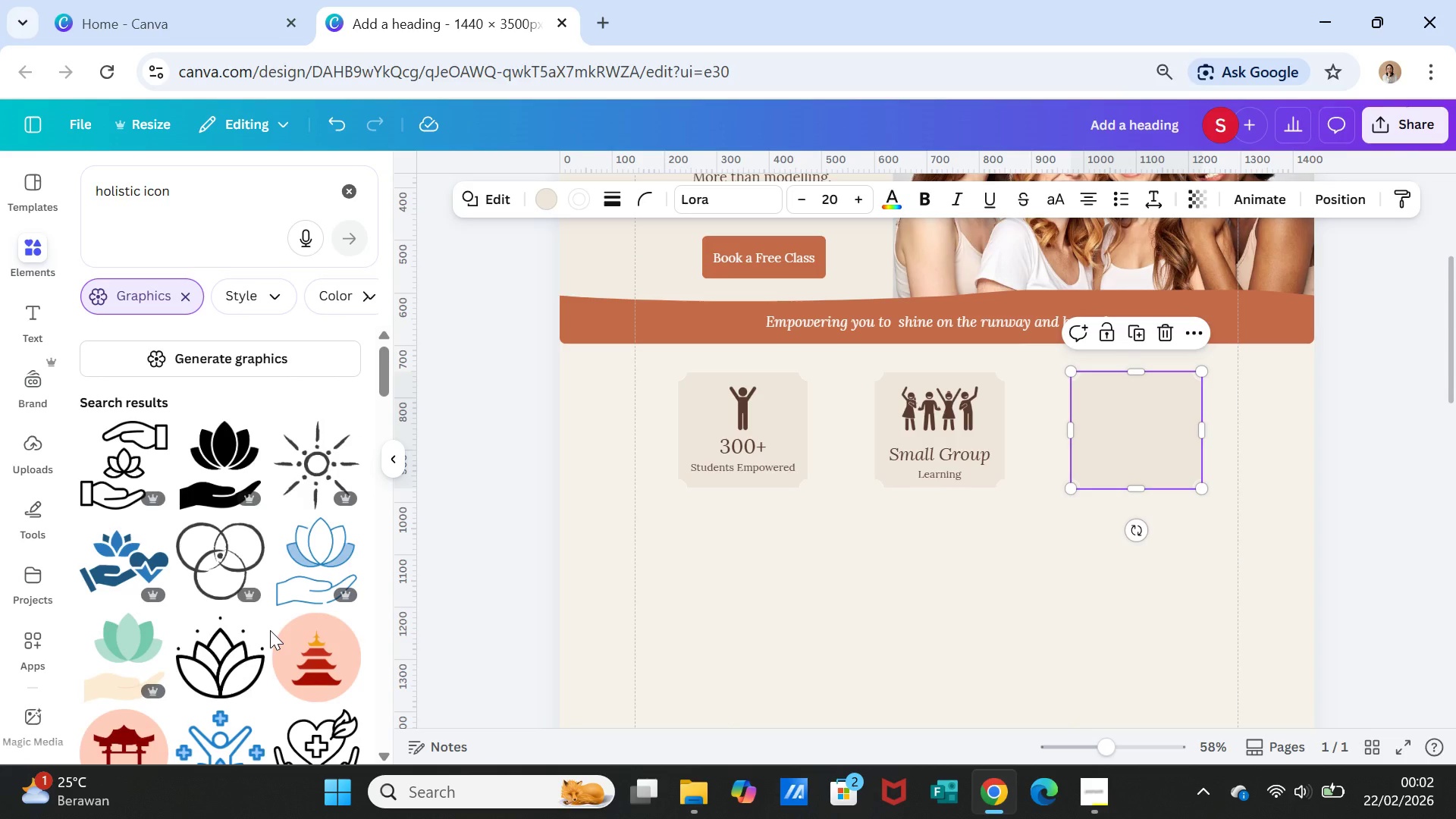 
scroll: coordinate [270, 629], scroll_direction: down, amount: 5.0
 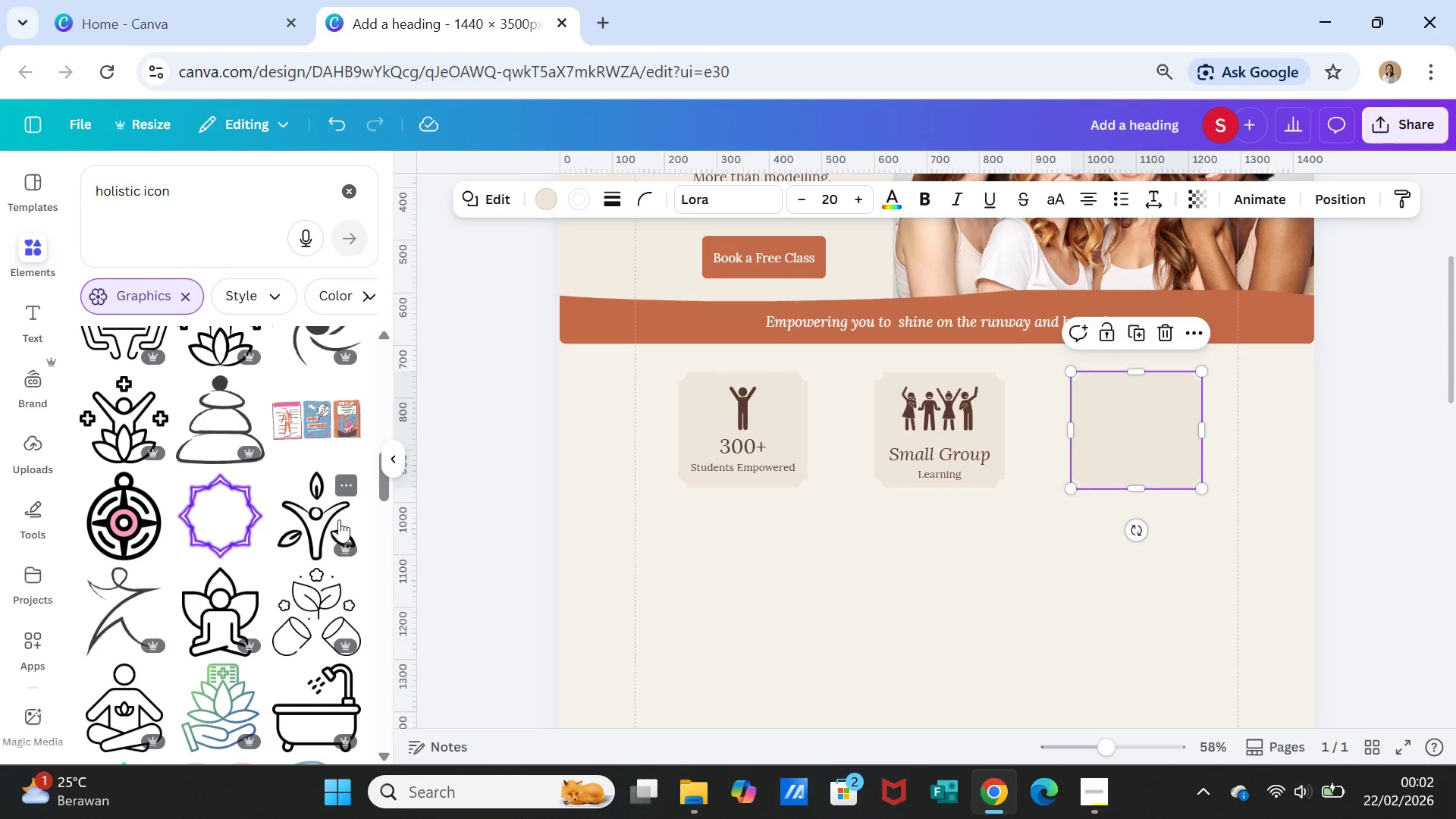 
left_click([336, 519])
 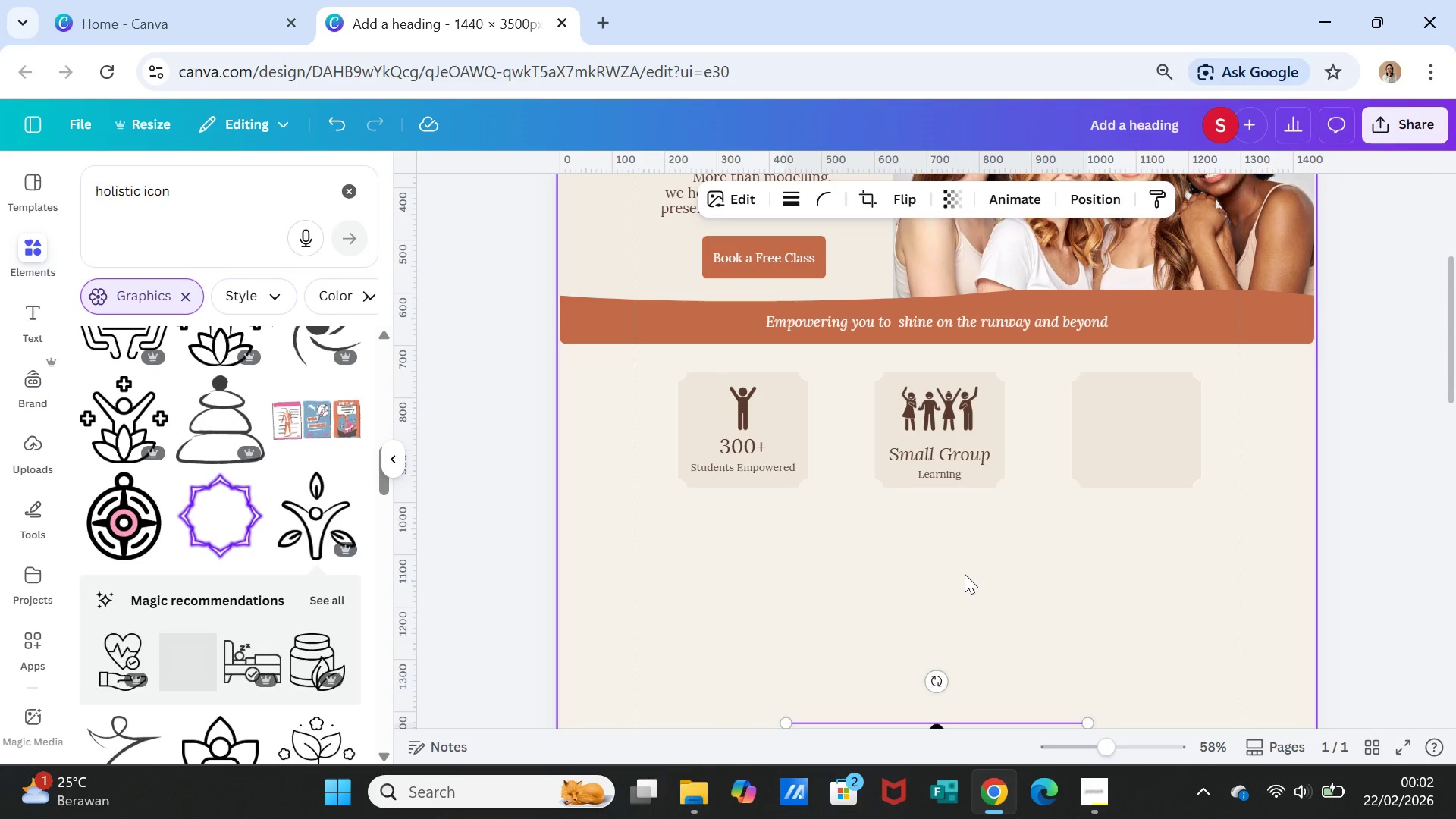 
scroll: coordinate [1046, 622], scroll_direction: down, amount: 2.0
 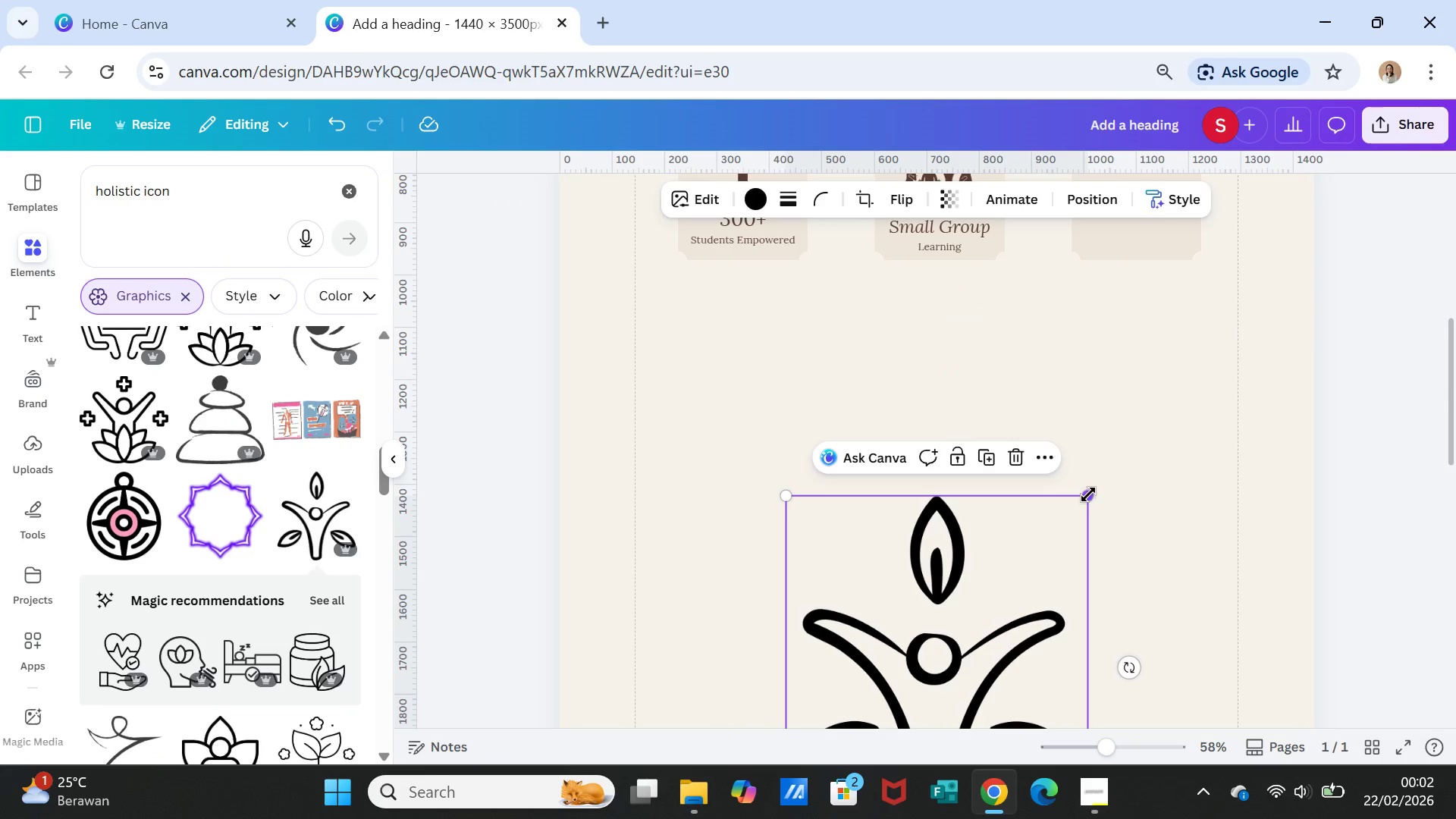 
left_click_drag(start_coordinate=[1088, 494], to_coordinate=[850, 701])
 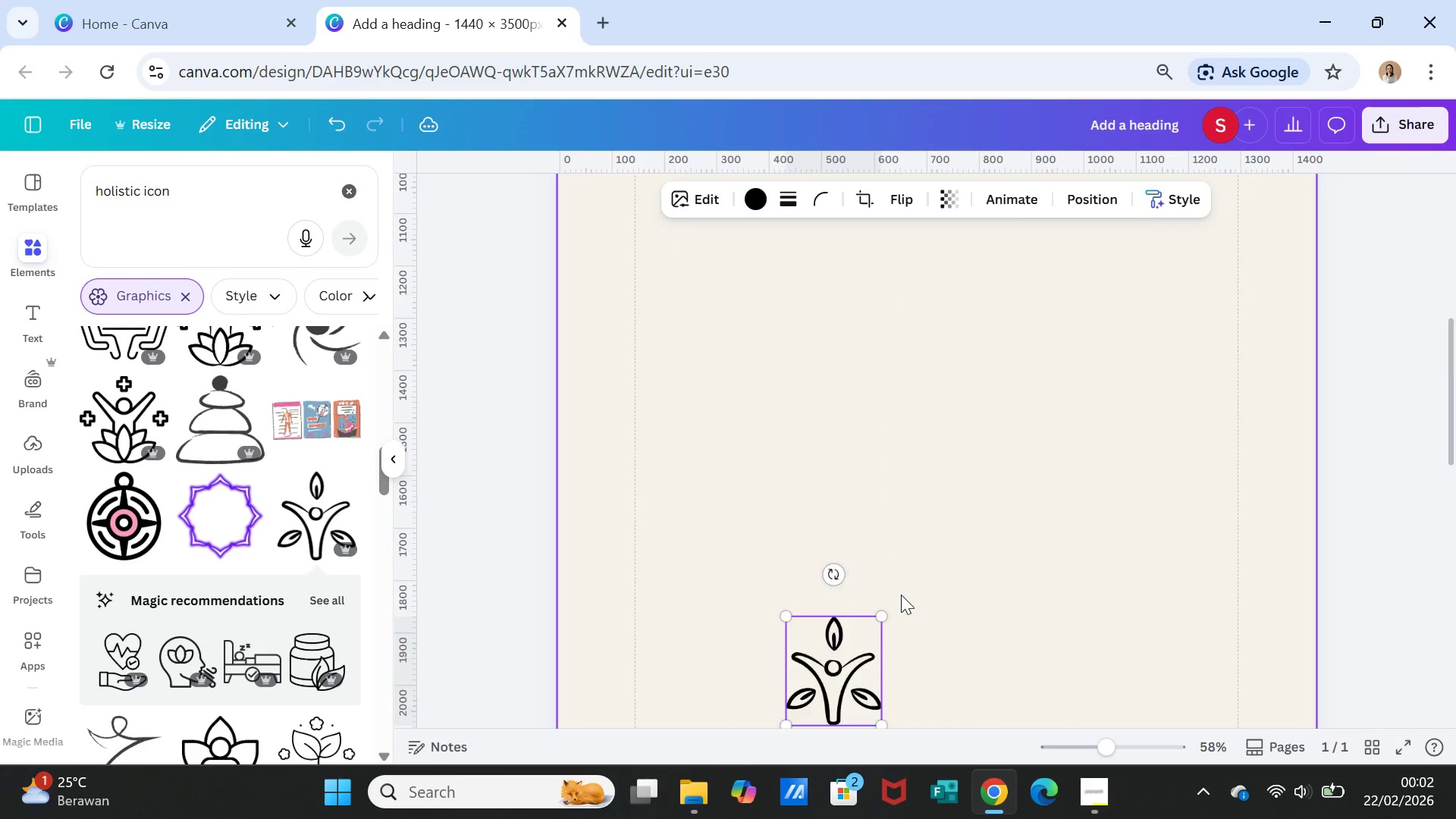 
scroll: coordinate [901, 595], scroll_direction: down, amount: 2.0
 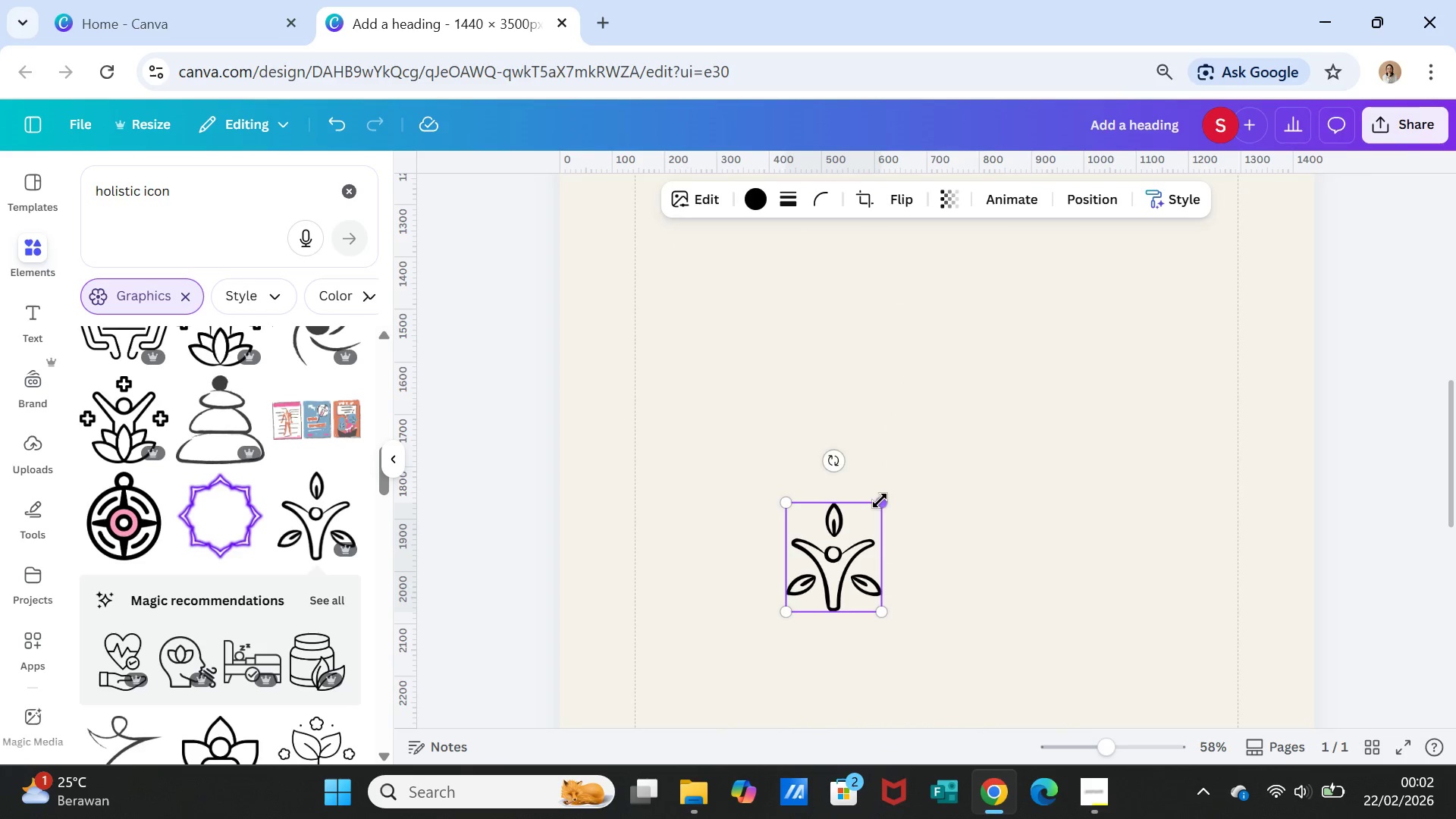 
left_click_drag(start_coordinate=[880, 500], to_coordinate=[850, 558])
 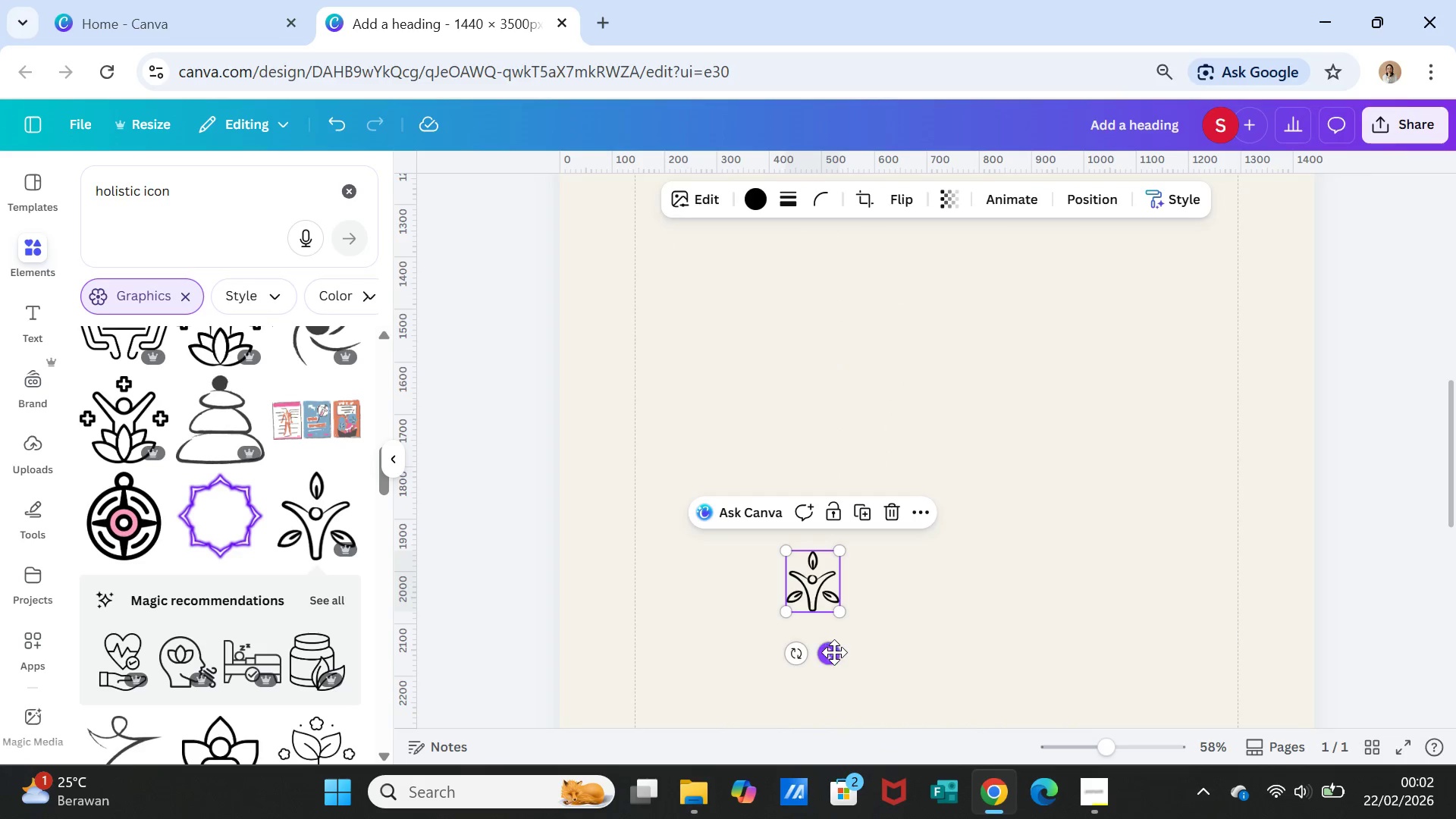 
left_click_drag(start_coordinate=[833, 653], to_coordinate=[1131, 396])
 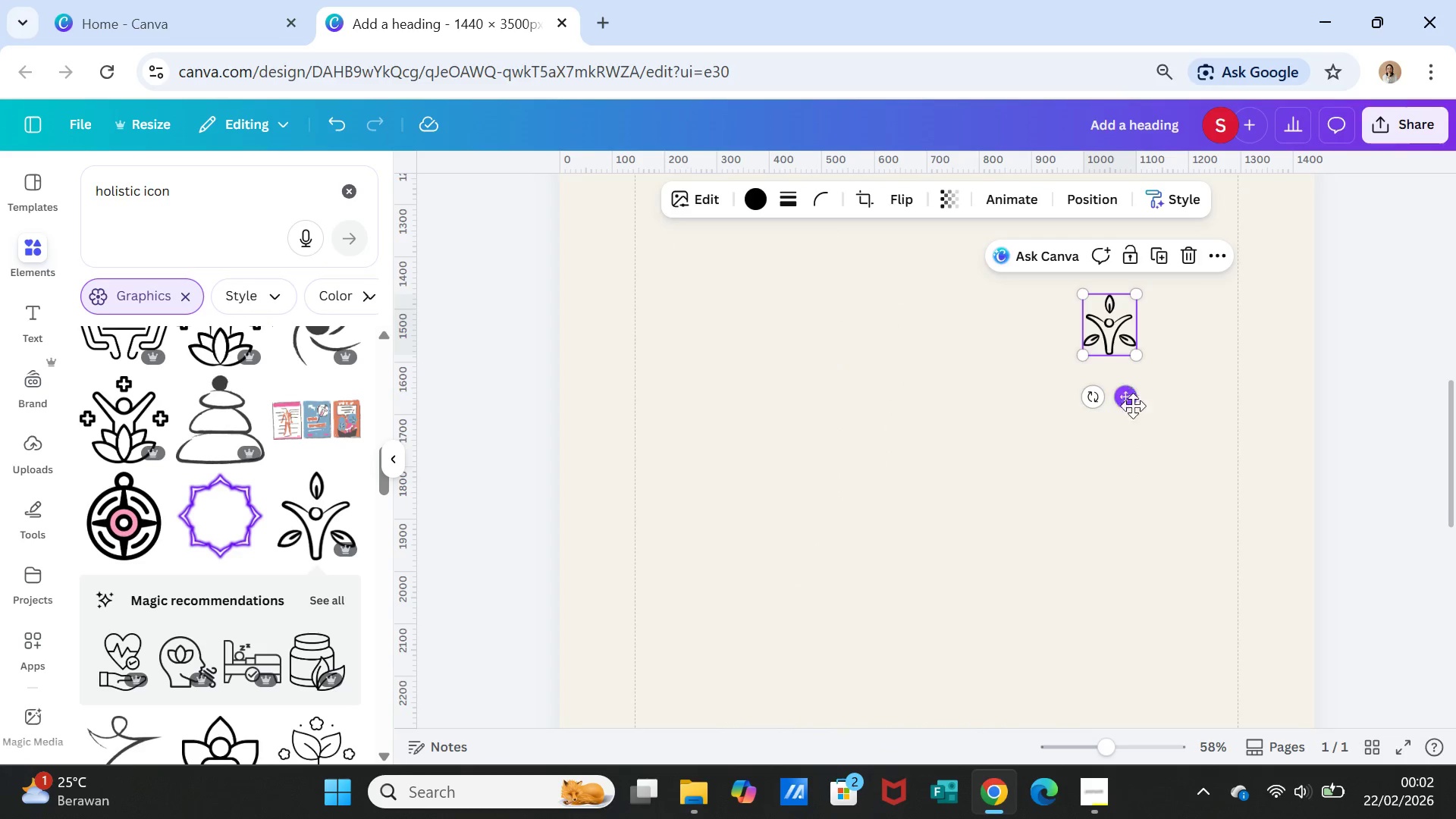 
scroll: coordinate [1131, 403], scroll_direction: up, amount: 1.0
 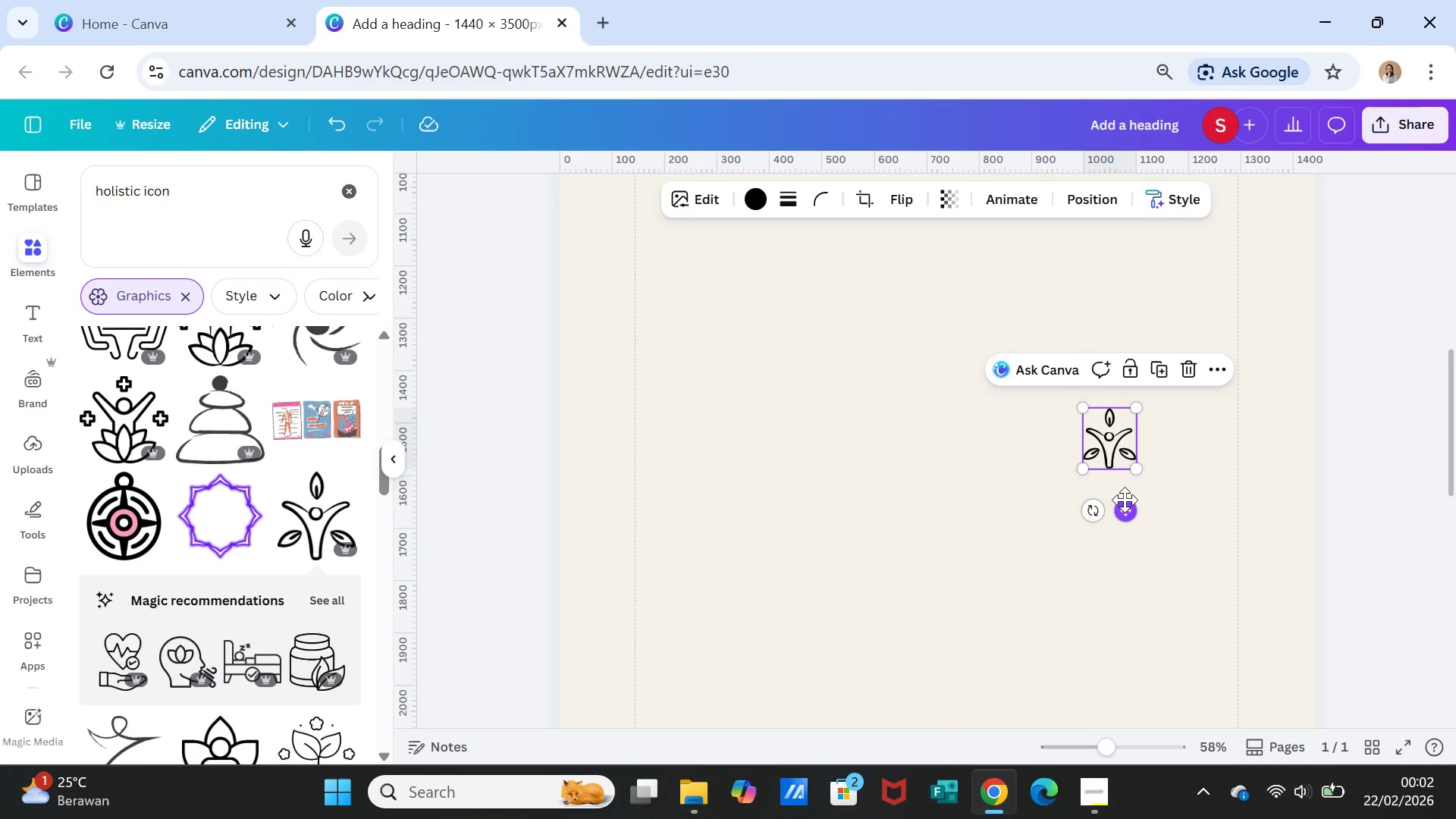 
left_click_drag(start_coordinate=[1125, 502], to_coordinate=[1125, 506])
 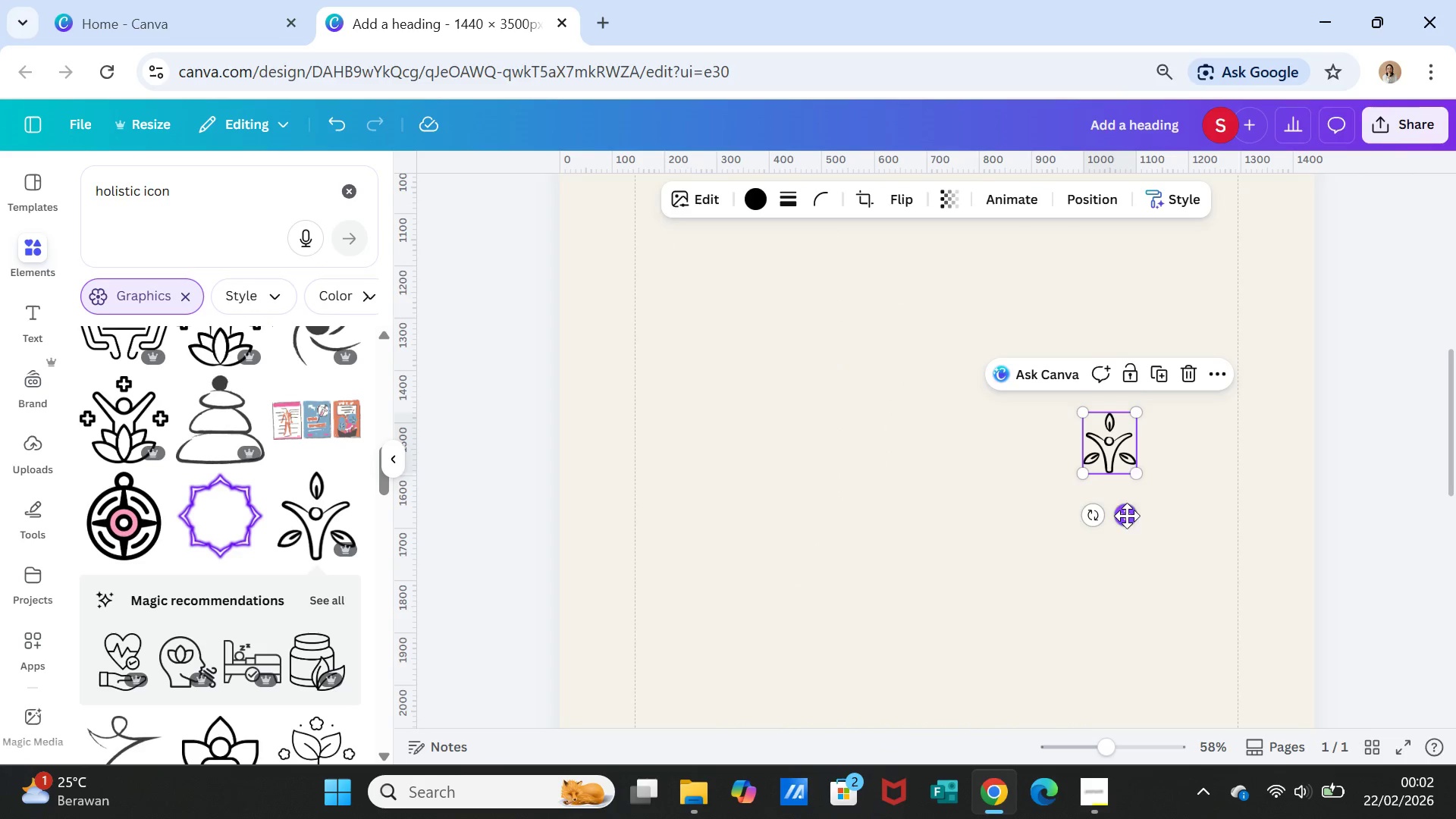 
left_click_drag(start_coordinate=[1127, 516], to_coordinate=[1136, 361])
 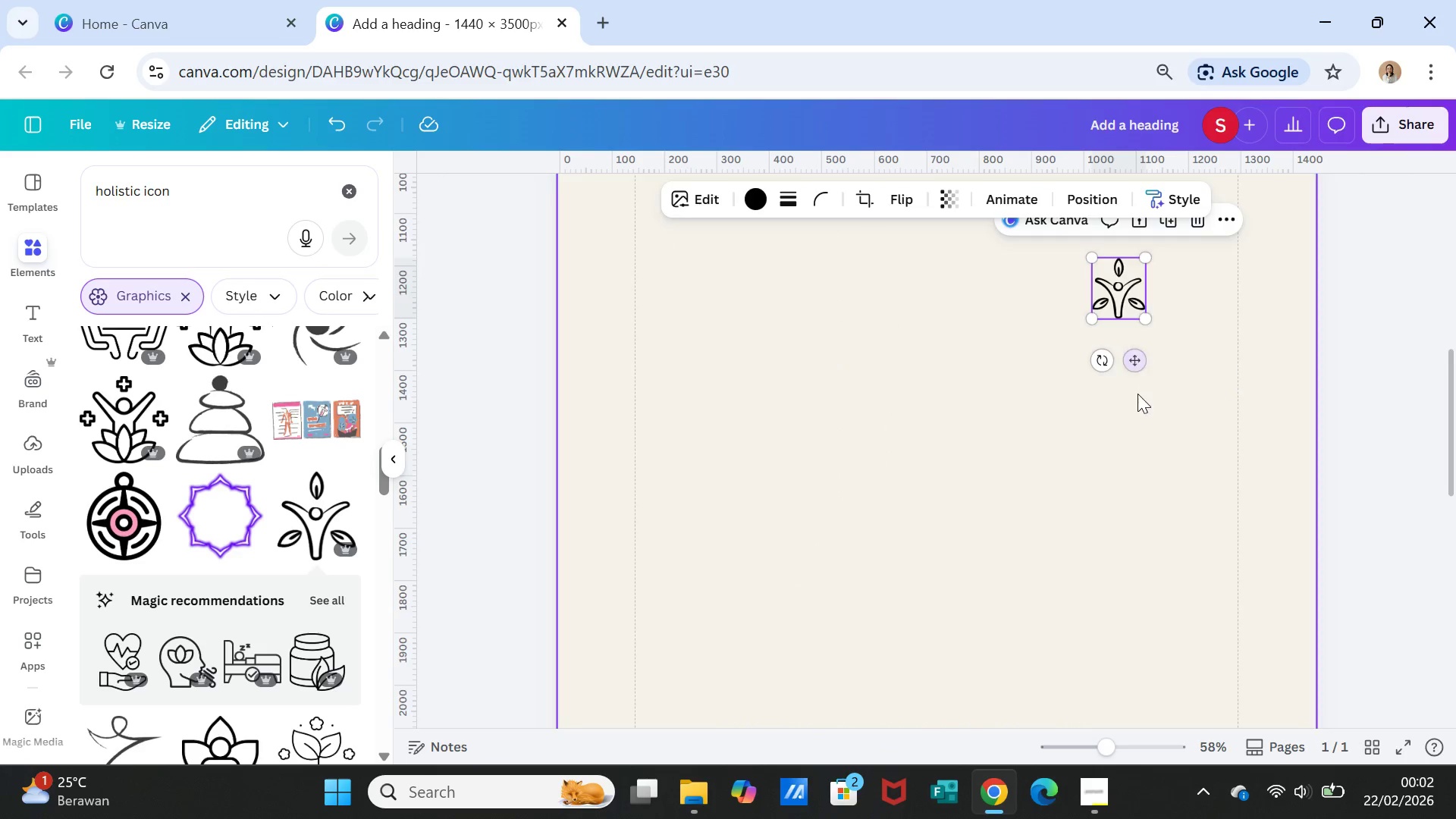 
scroll: coordinate [1138, 390], scroll_direction: up, amount: 1.0
 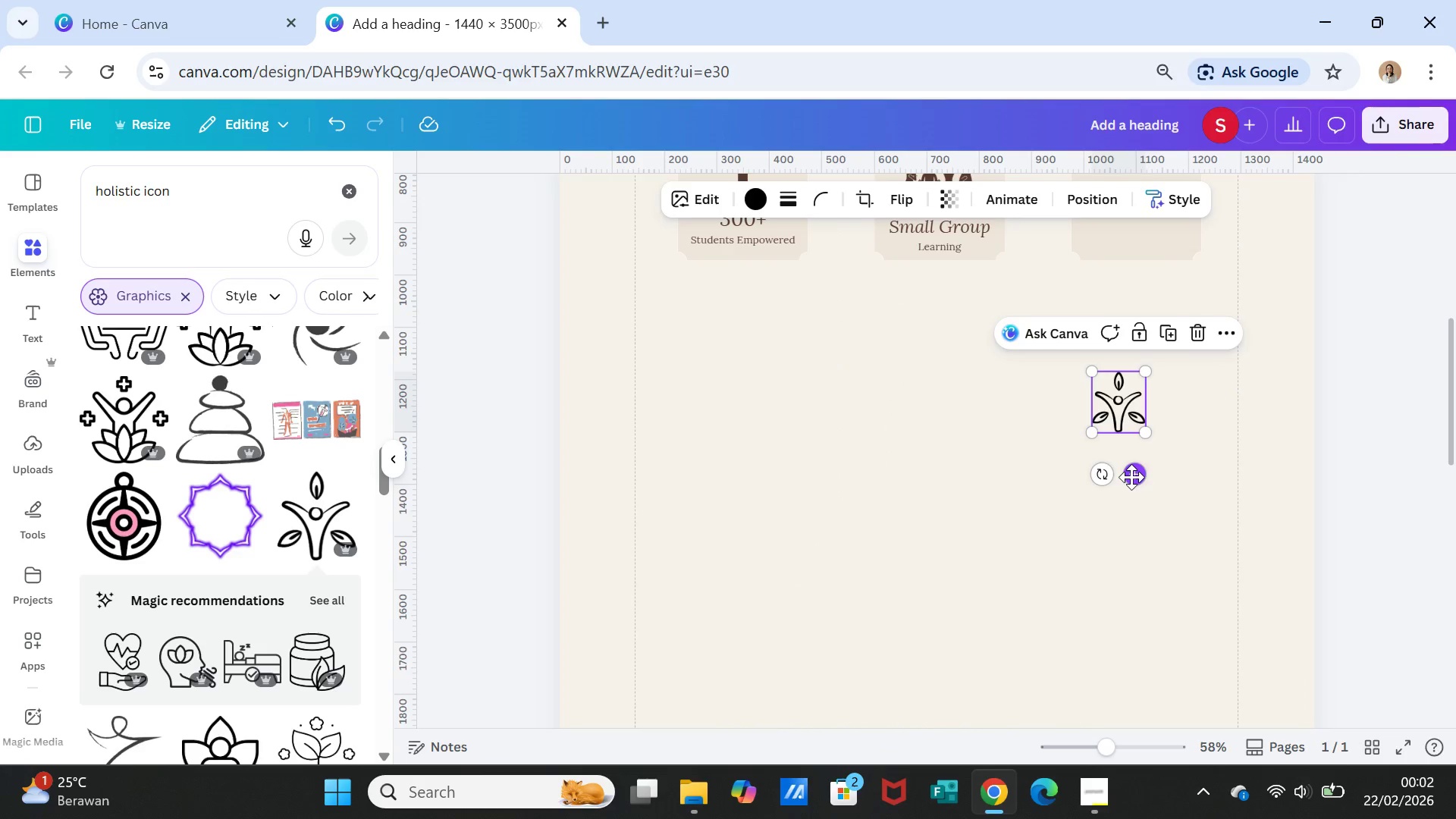 
left_click_drag(start_coordinate=[1131, 477], to_coordinate=[1147, 393])
 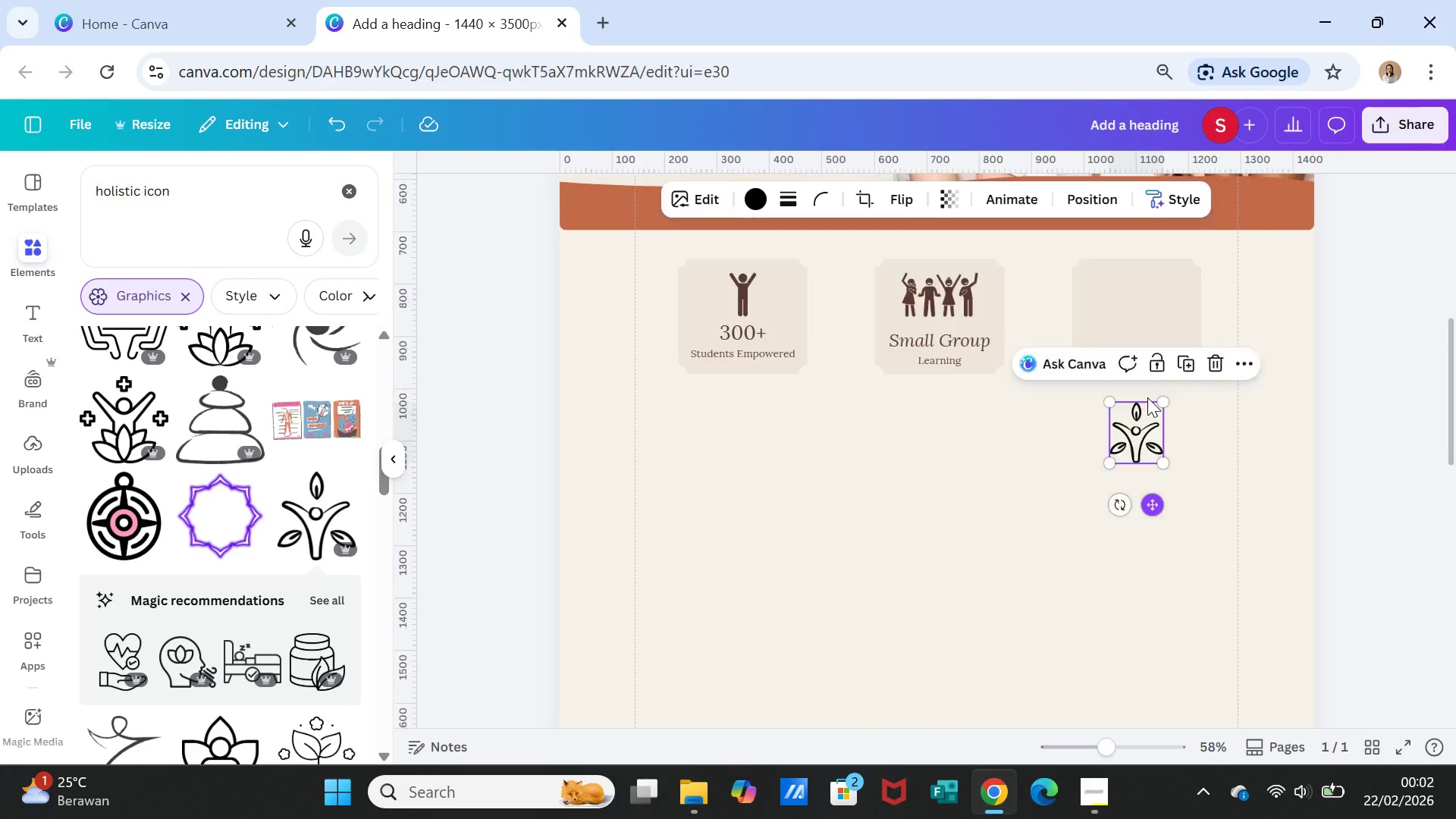 
scroll: coordinate [1147, 400], scroll_direction: up, amount: 2.0
 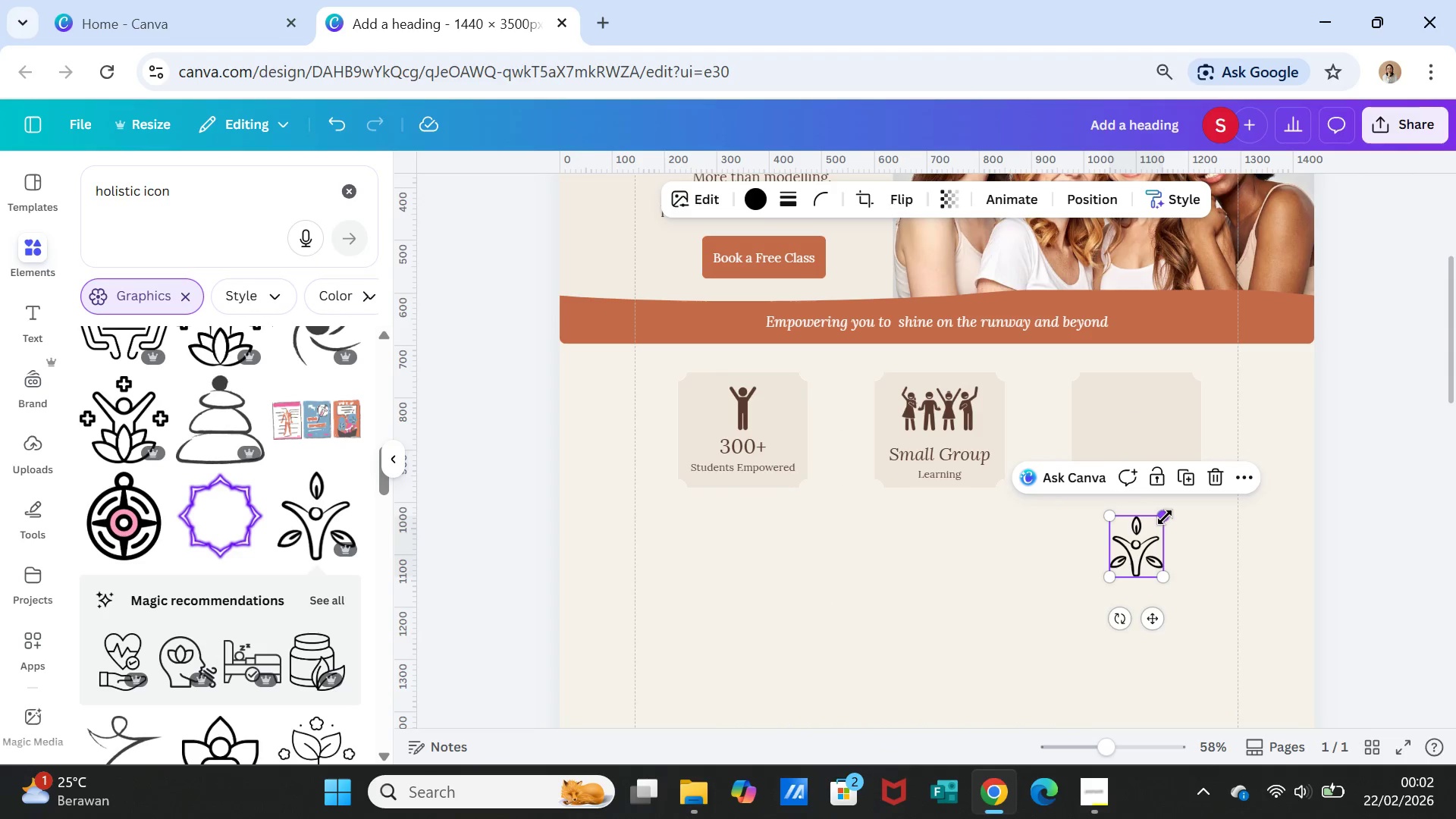 
left_click_drag(start_coordinate=[1165, 517], to_coordinate=[1150, 530])
 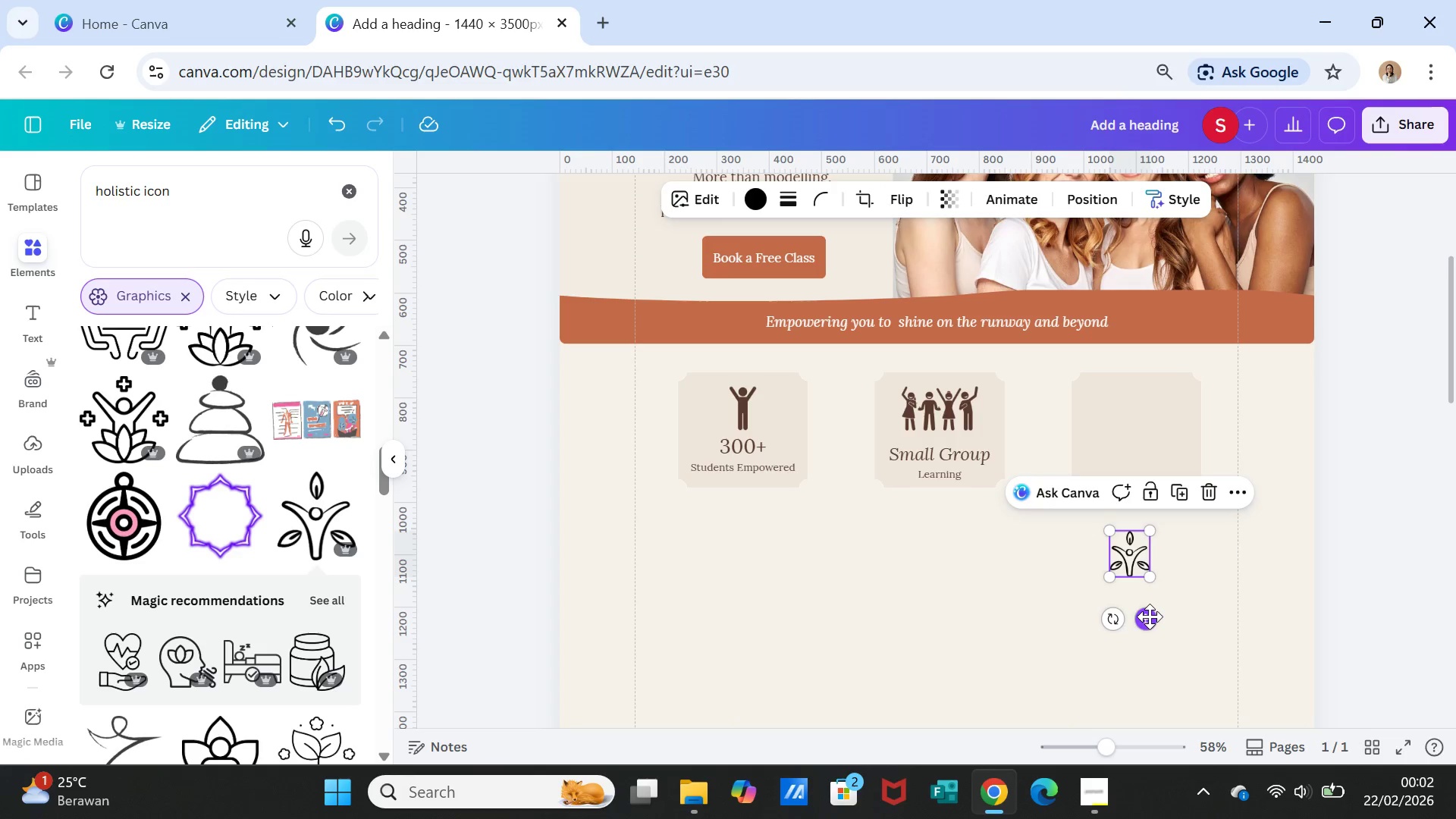 
left_click_drag(start_coordinate=[1150, 617], to_coordinate=[1151, 472])
 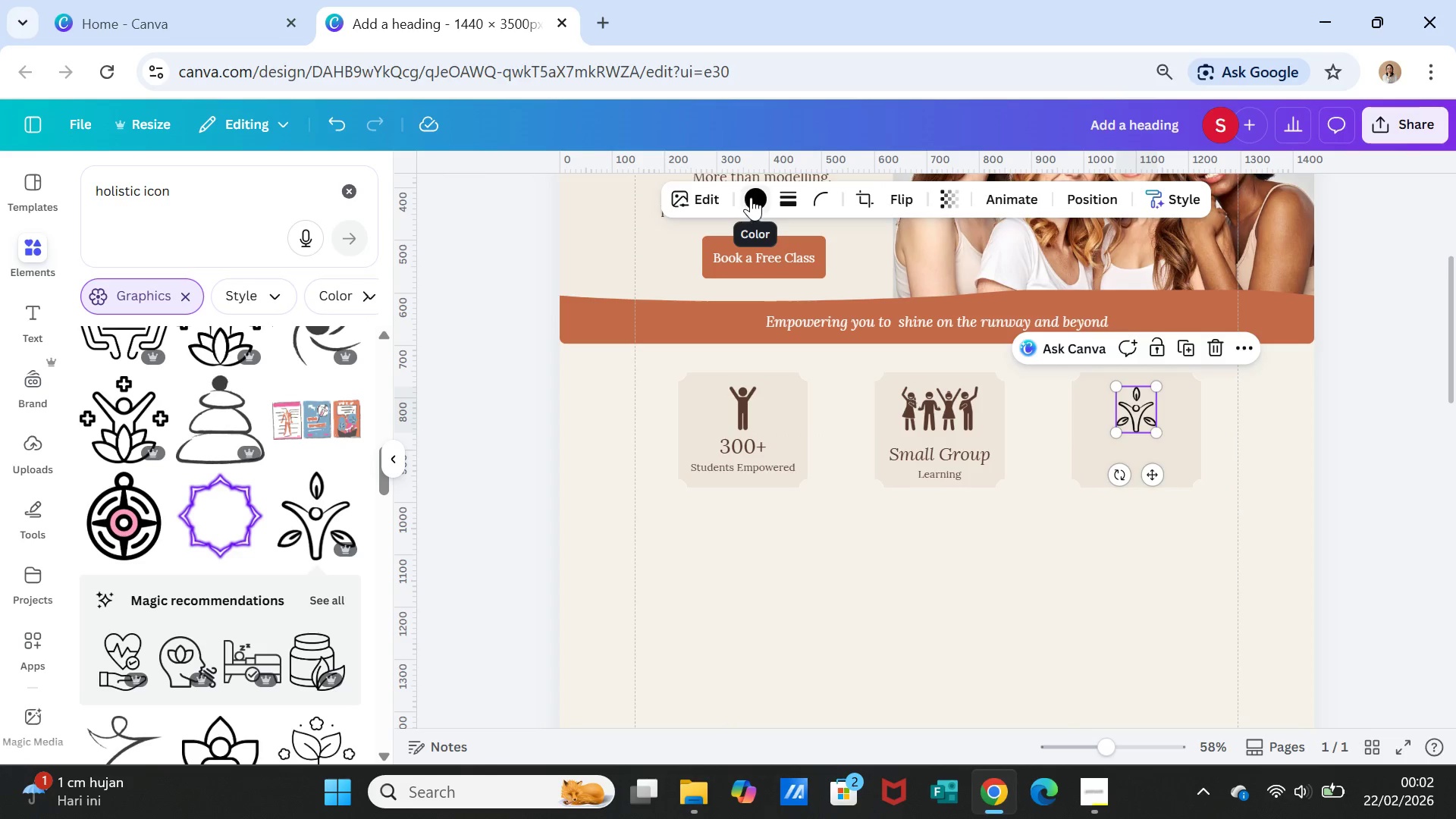 
left_click([752, 197])
 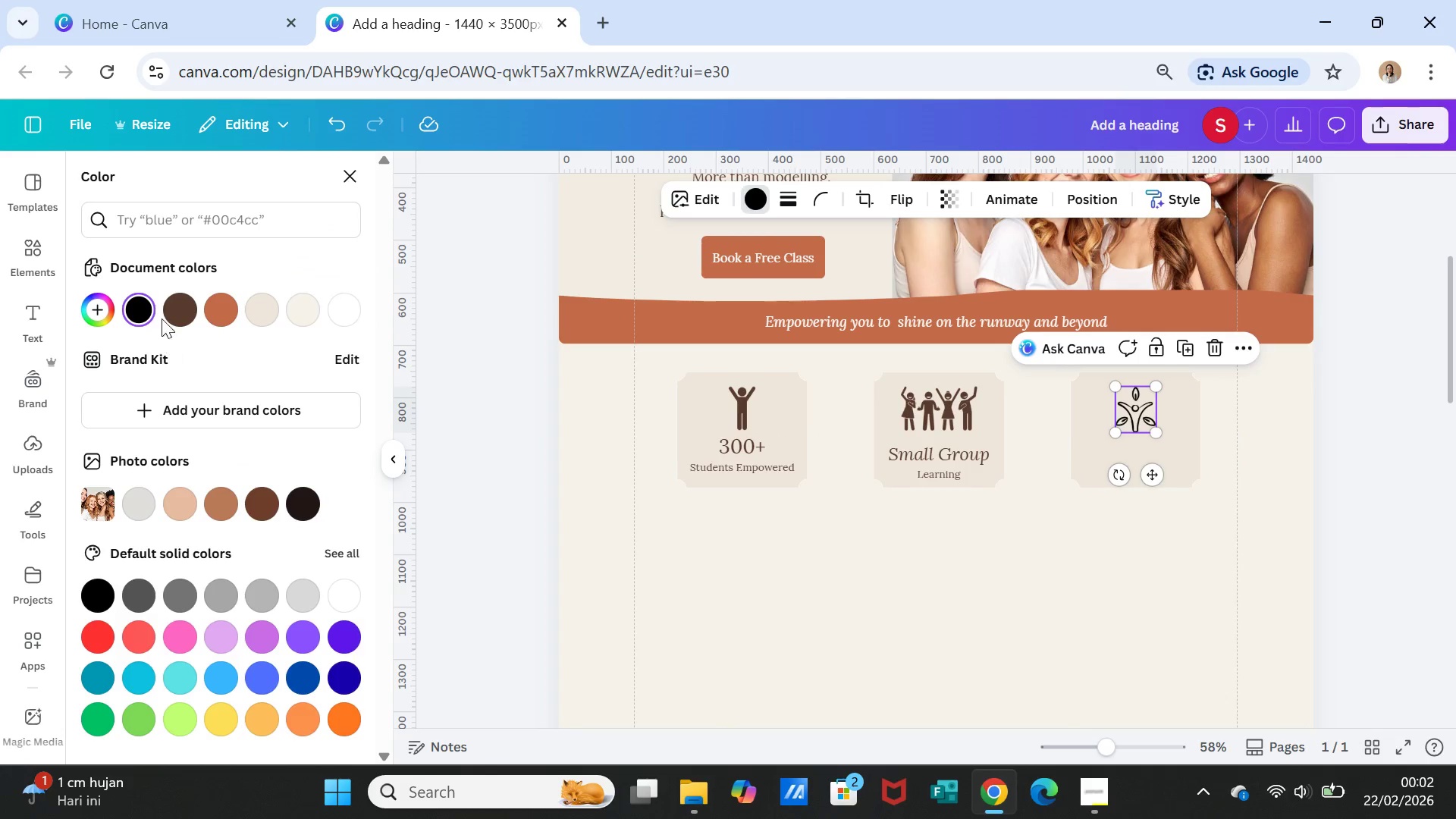 
left_click([179, 307])
 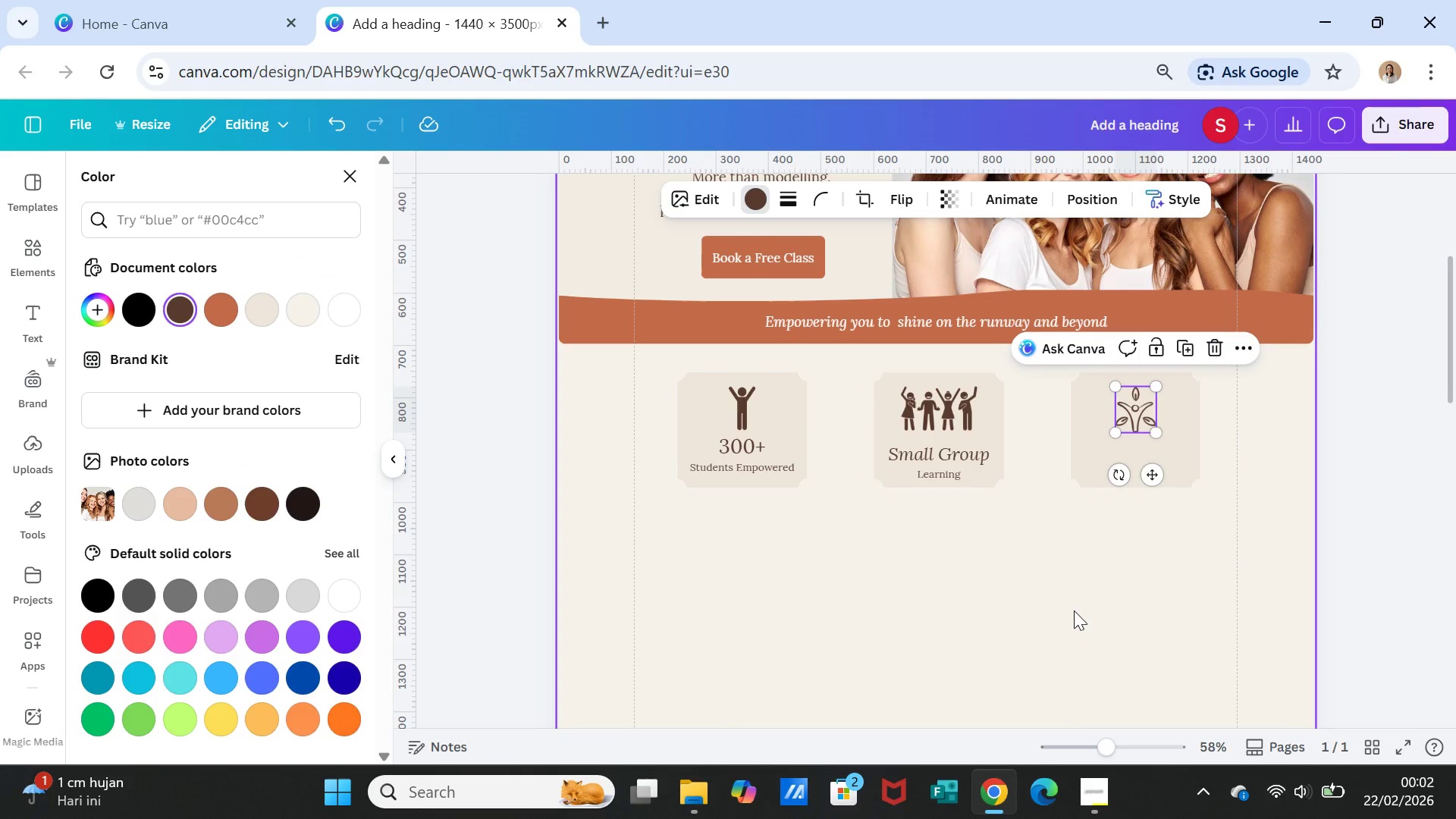 
left_click([1073, 610])
 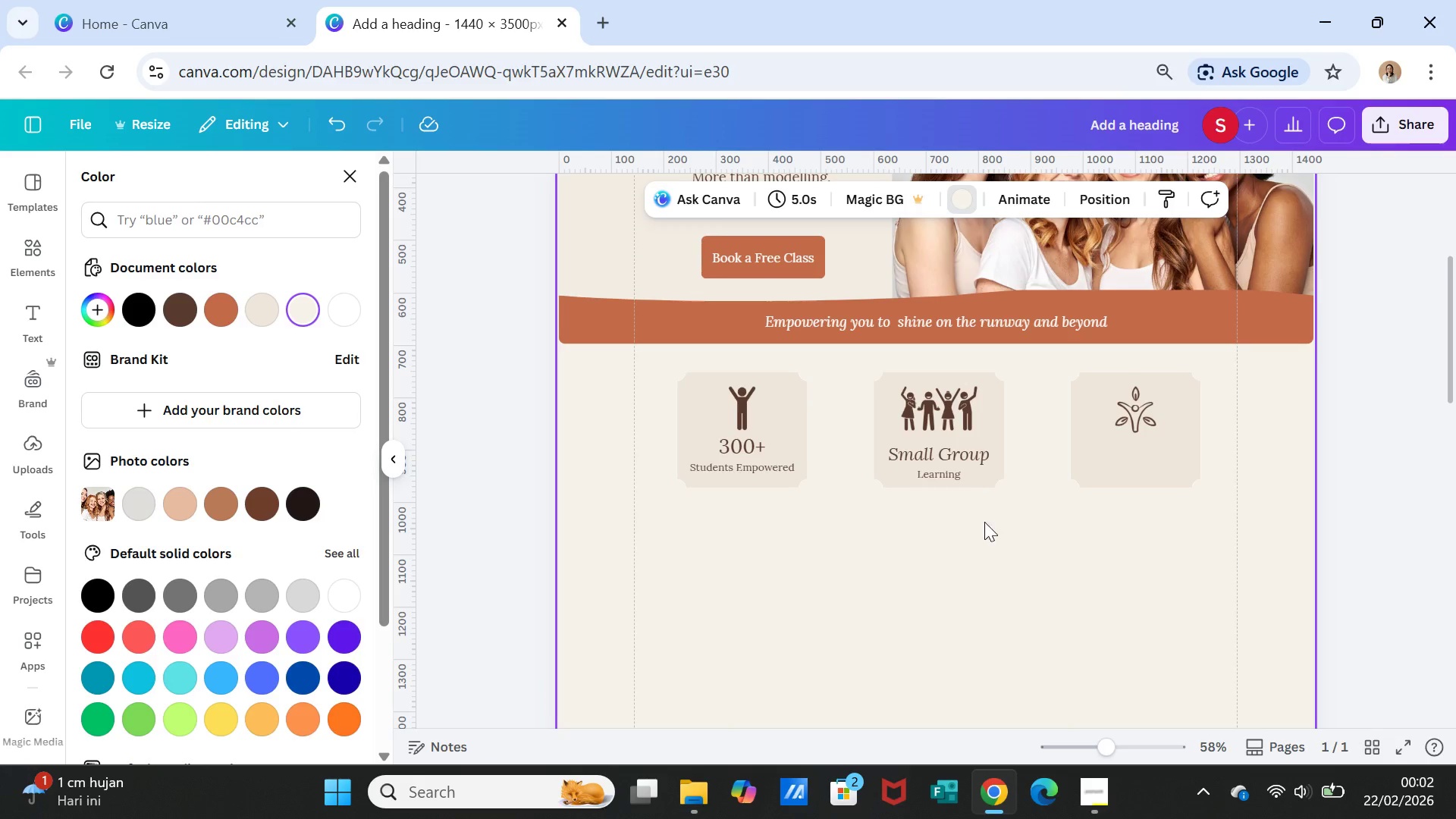 
left_click([960, 463])
 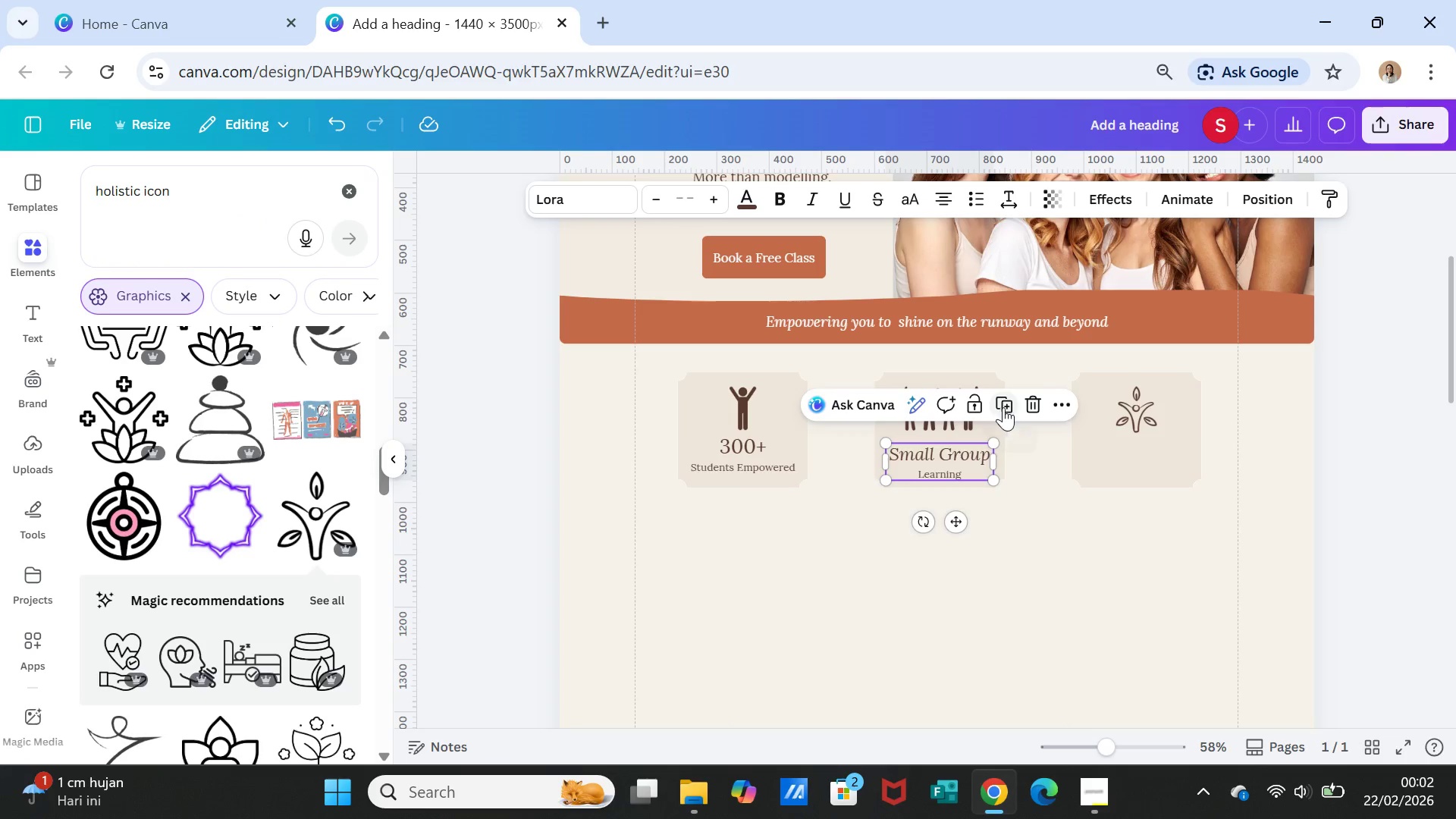 
left_click([1006, 406])
 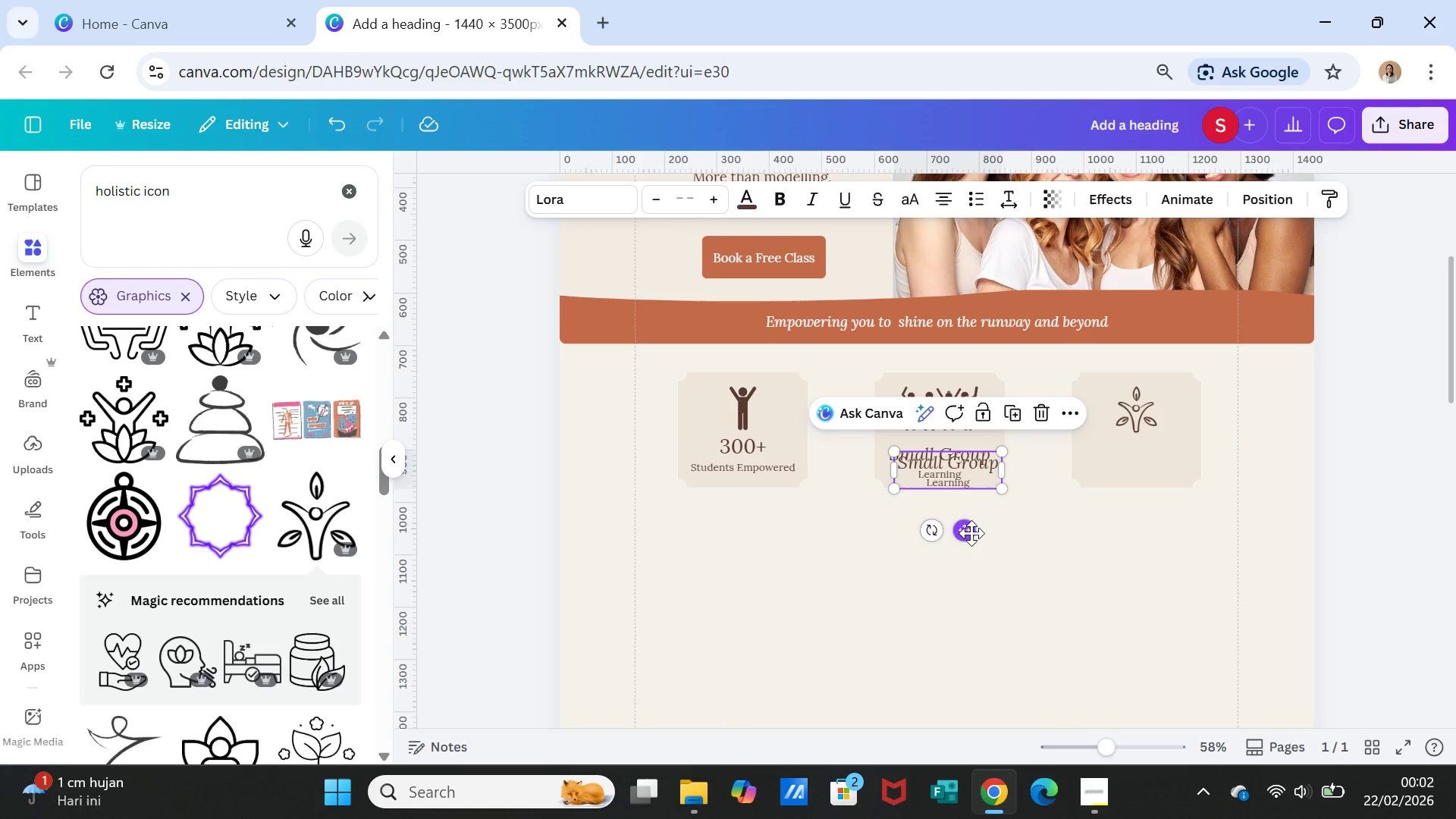 
left_click_drag(start_coordinate=[971, 533], to_coordinate=[1160, 525])
 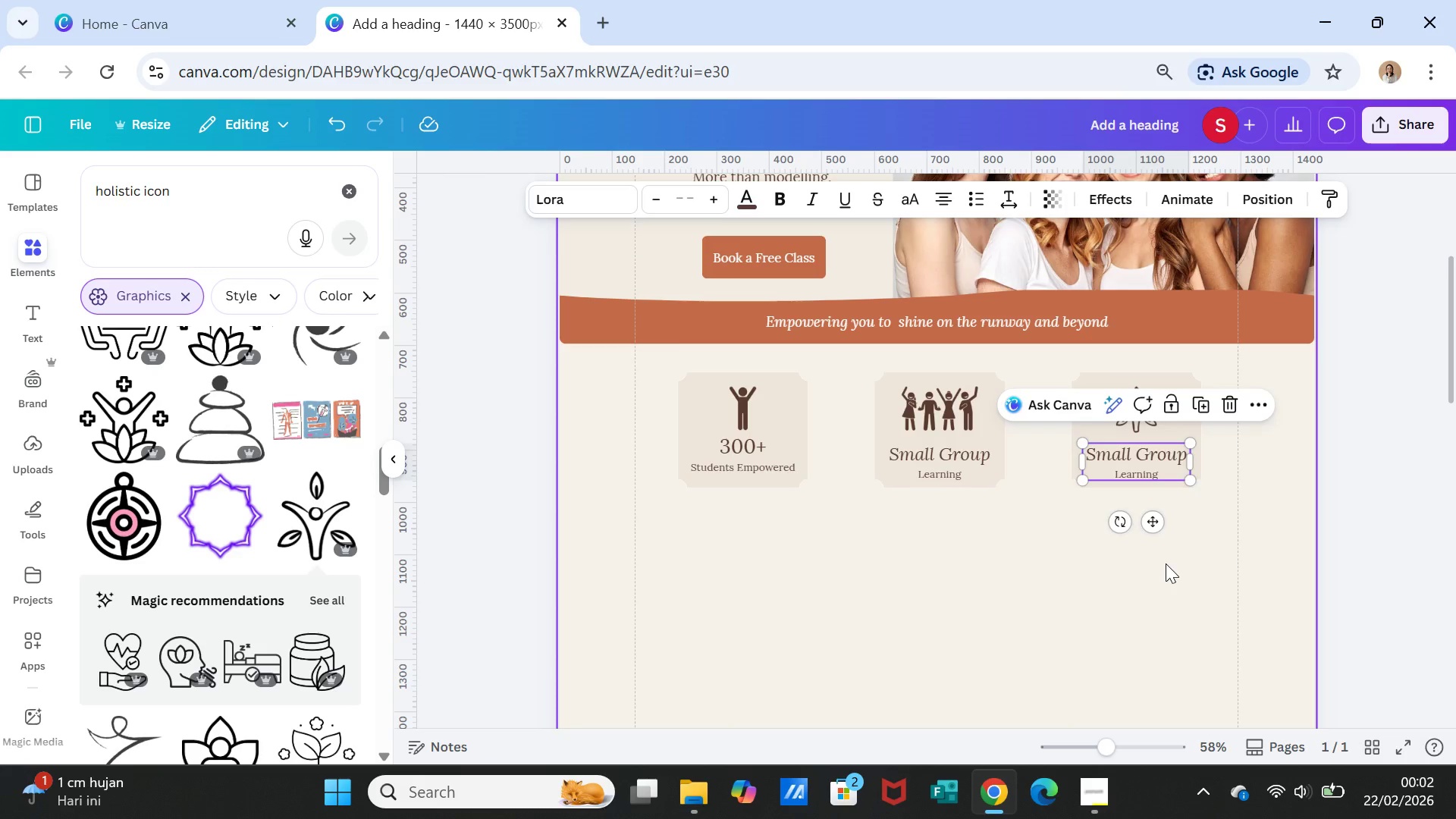 
left_click([1166, 563])
 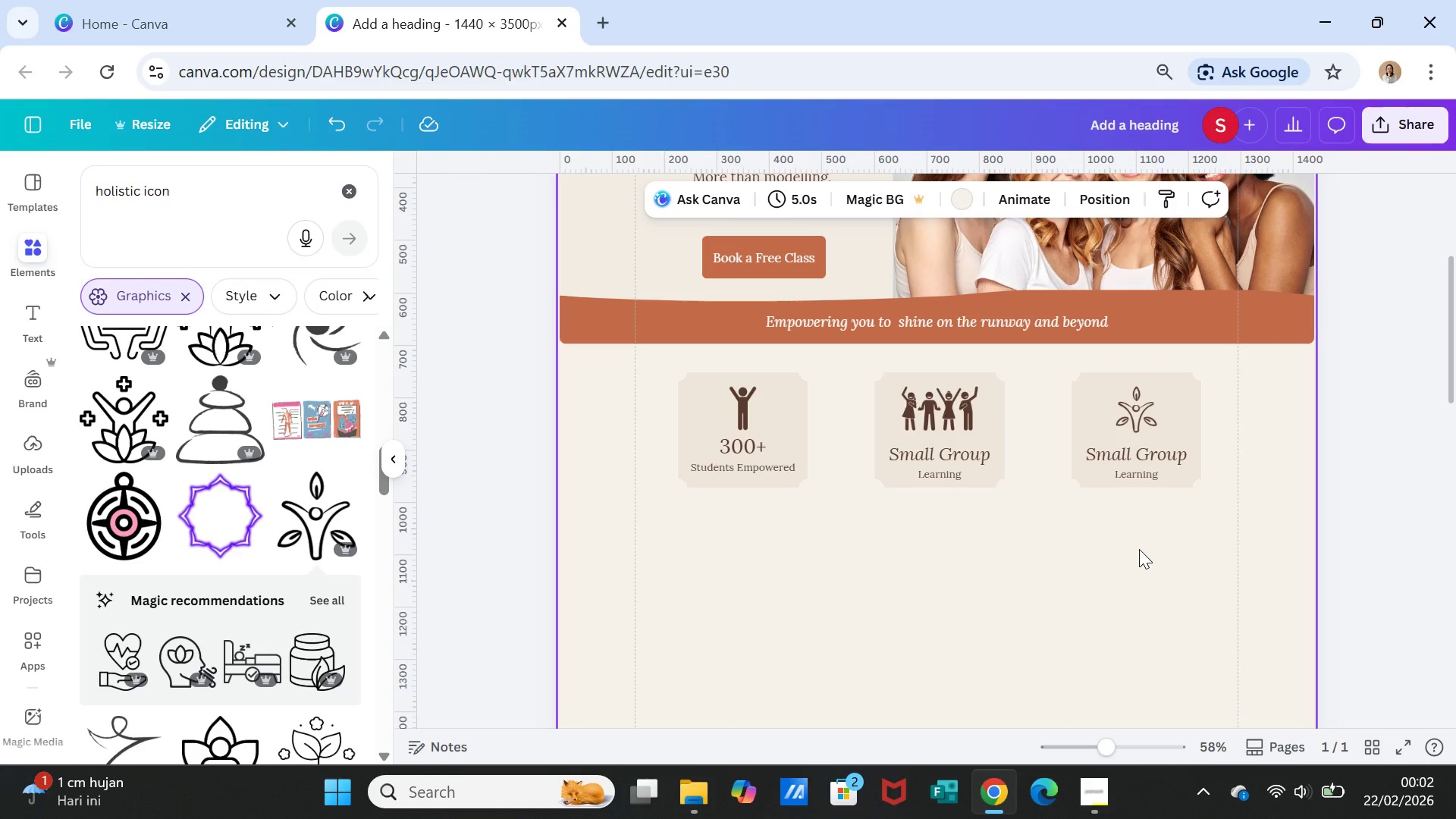 
wait(6.33)
 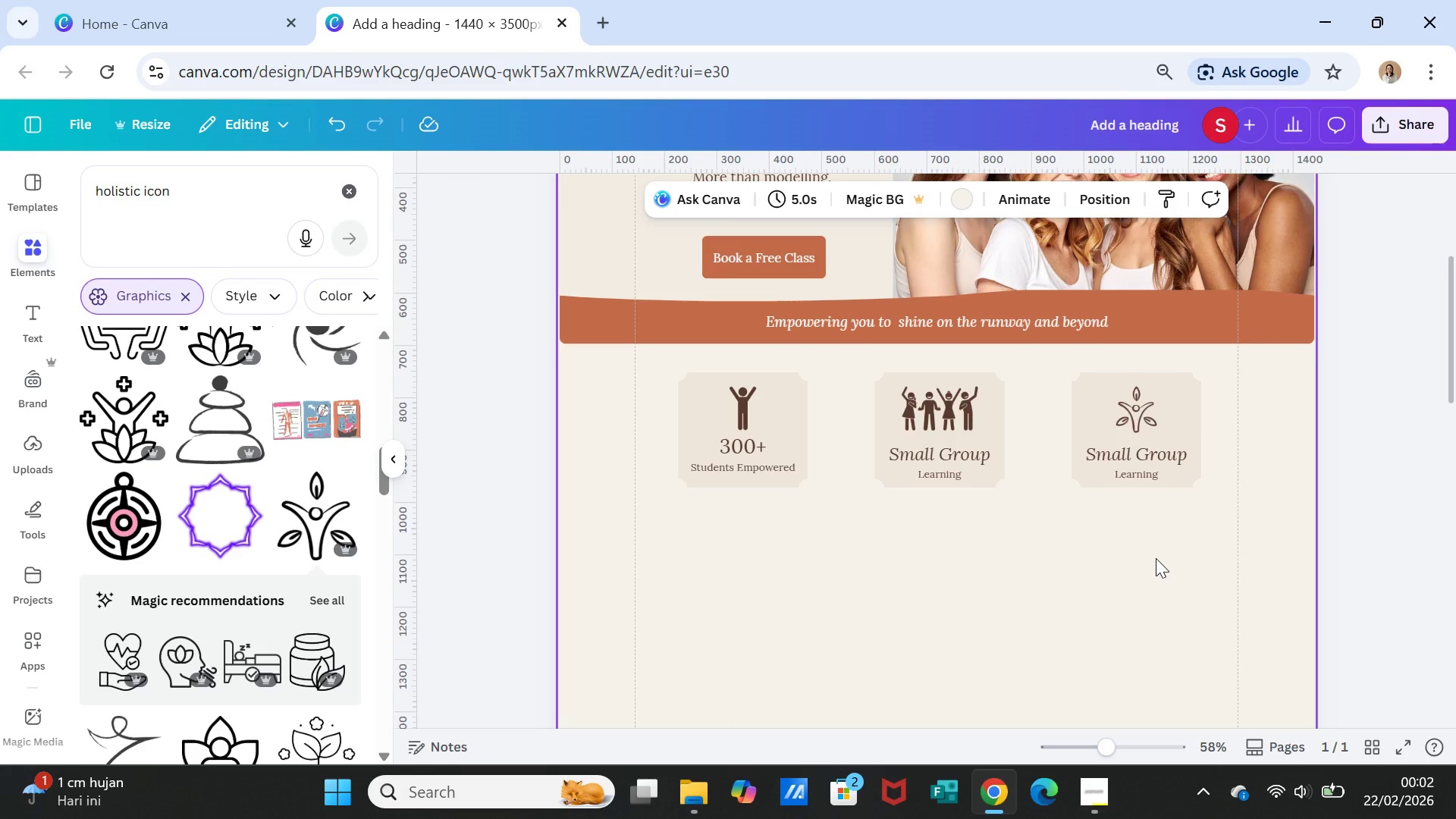 
left_click([1110, 459])
 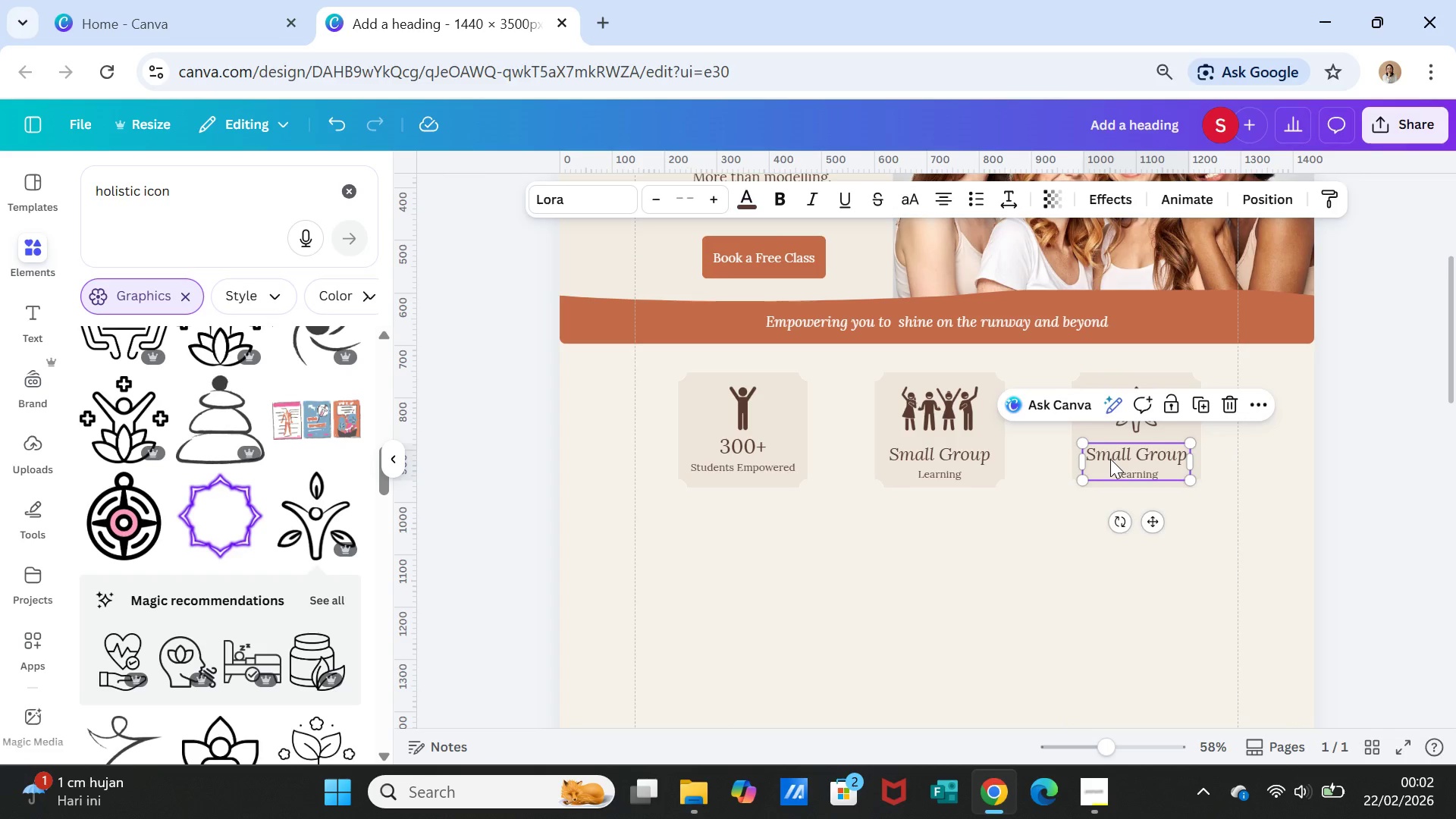 
key(Delete)
 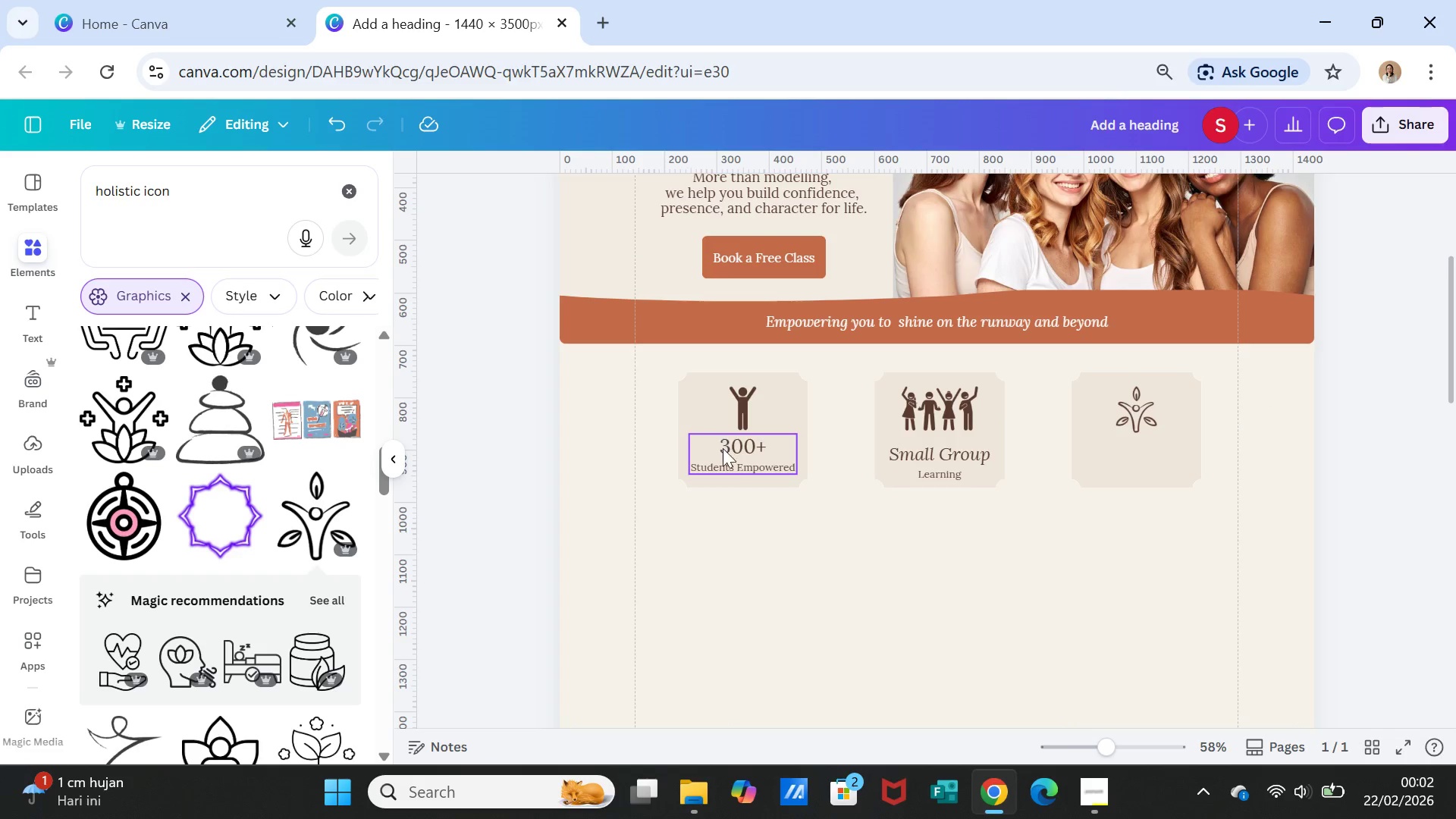 
left_click([730, 457])
 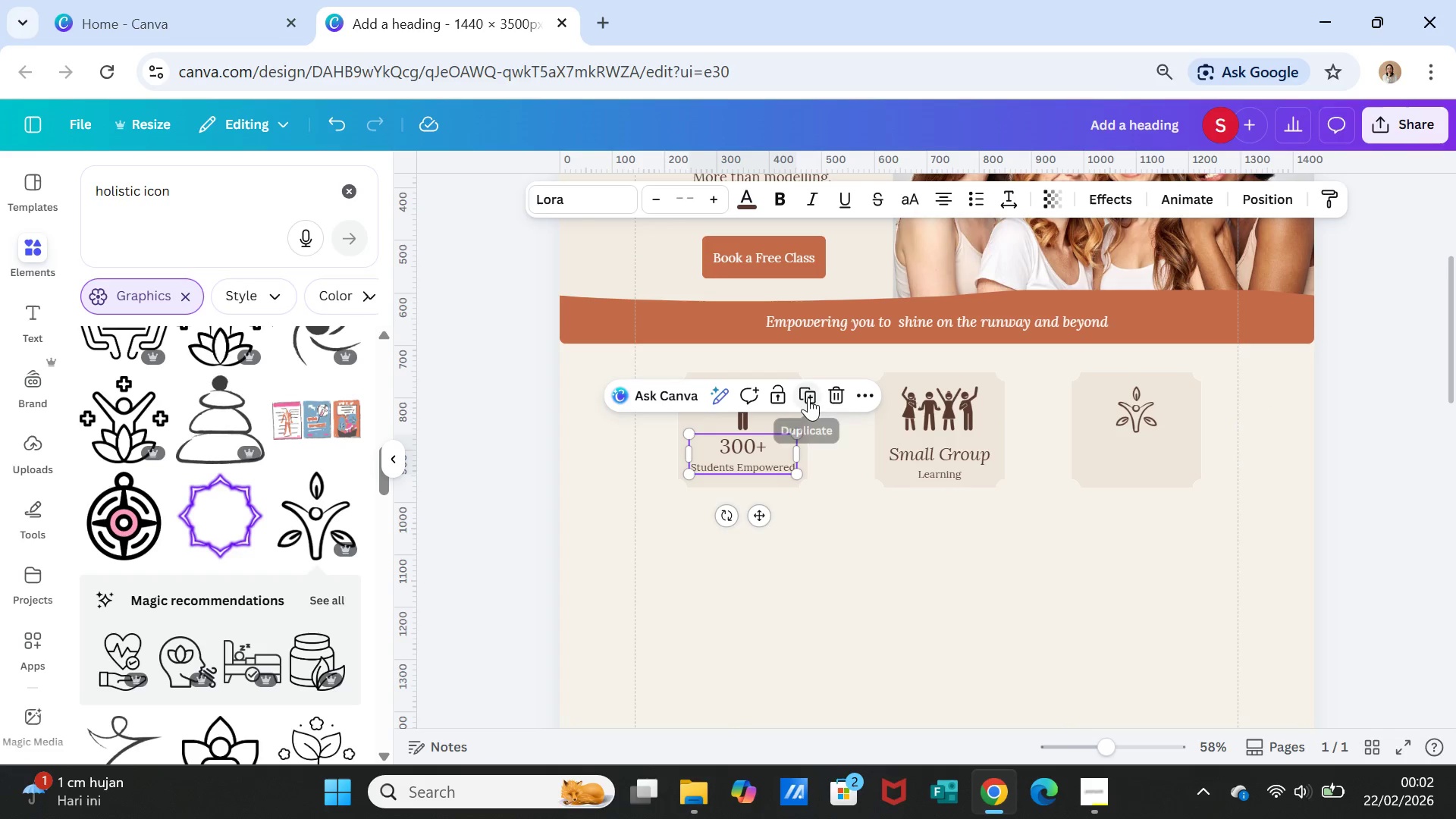 
left_click([808, 394])
 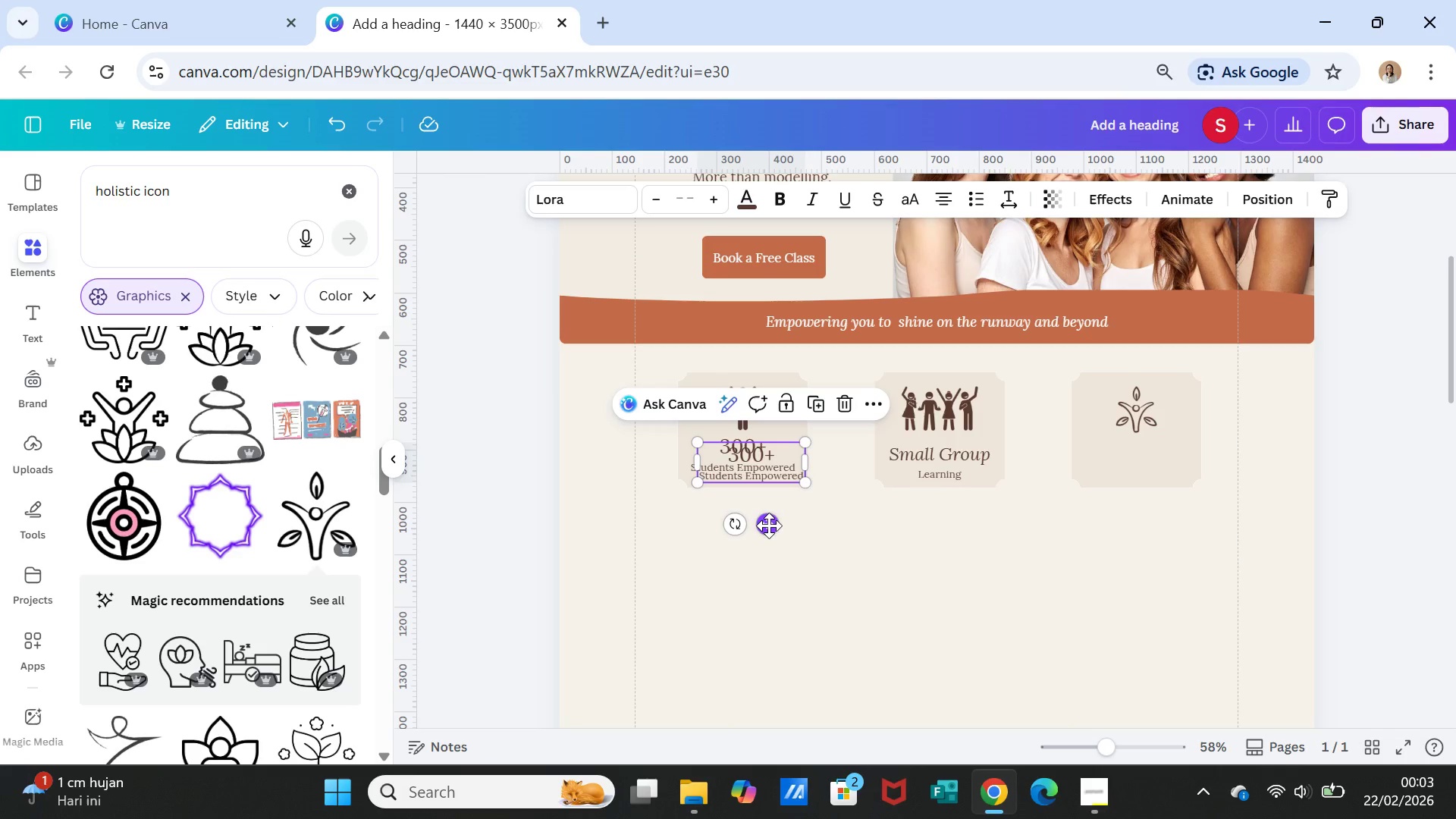 
left_click_drag(start_coordinate=[768, 525], to_coordinate=[1155, 523])
 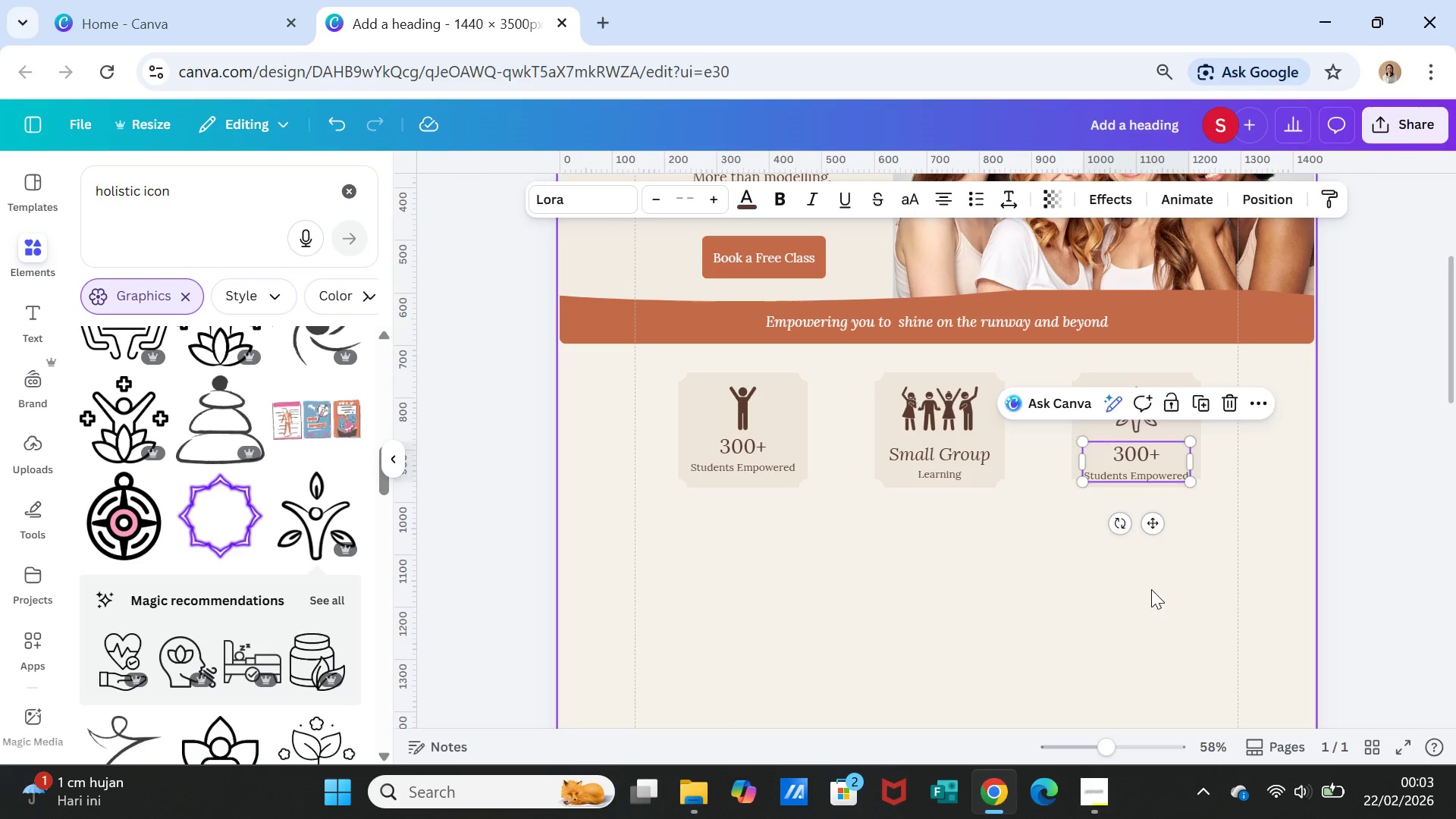 
left_click([1151, 589])
 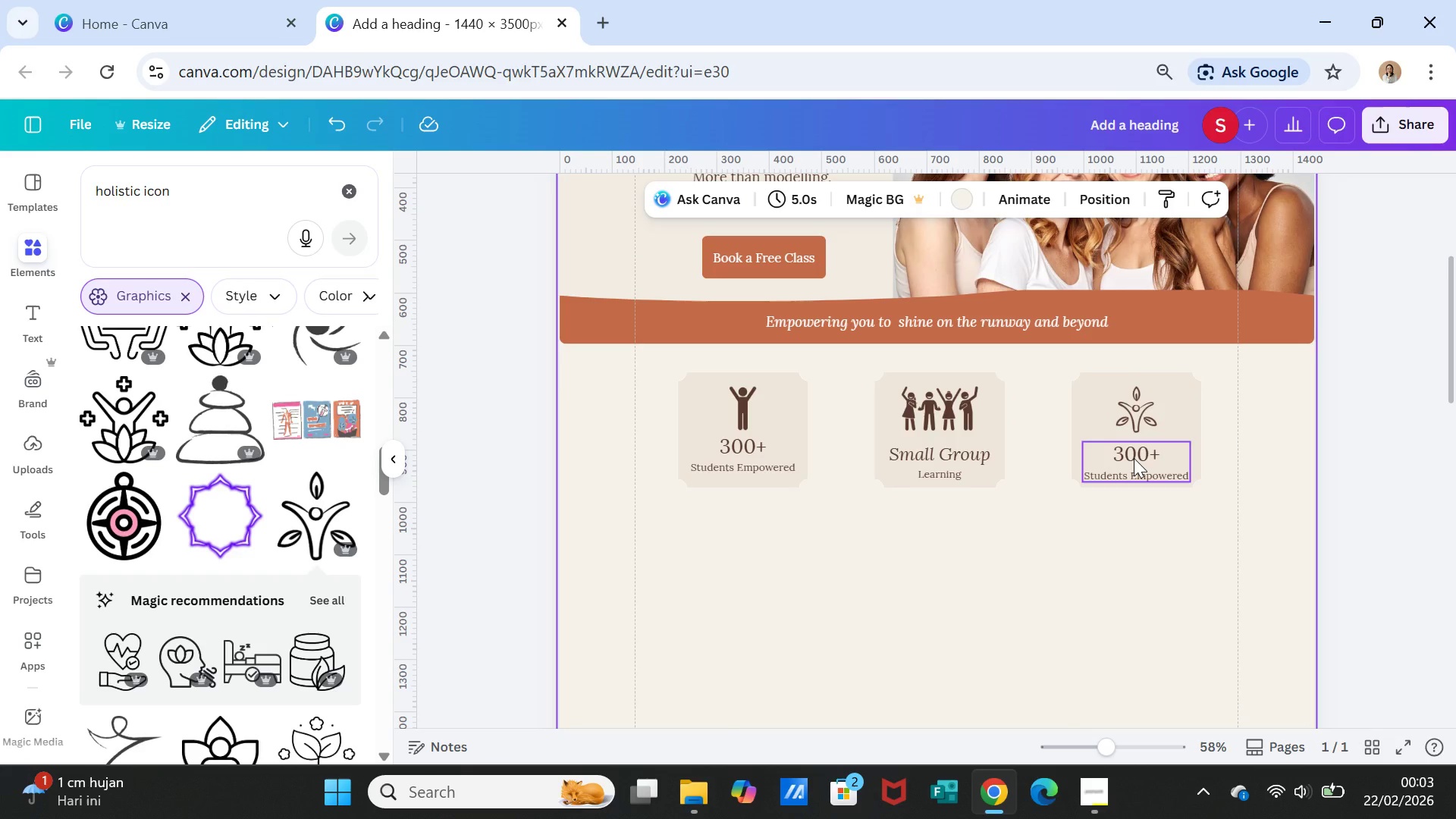 
left_click_drag(start_coordinate=[1137, 459], to_coordinate=[1141, 453])
 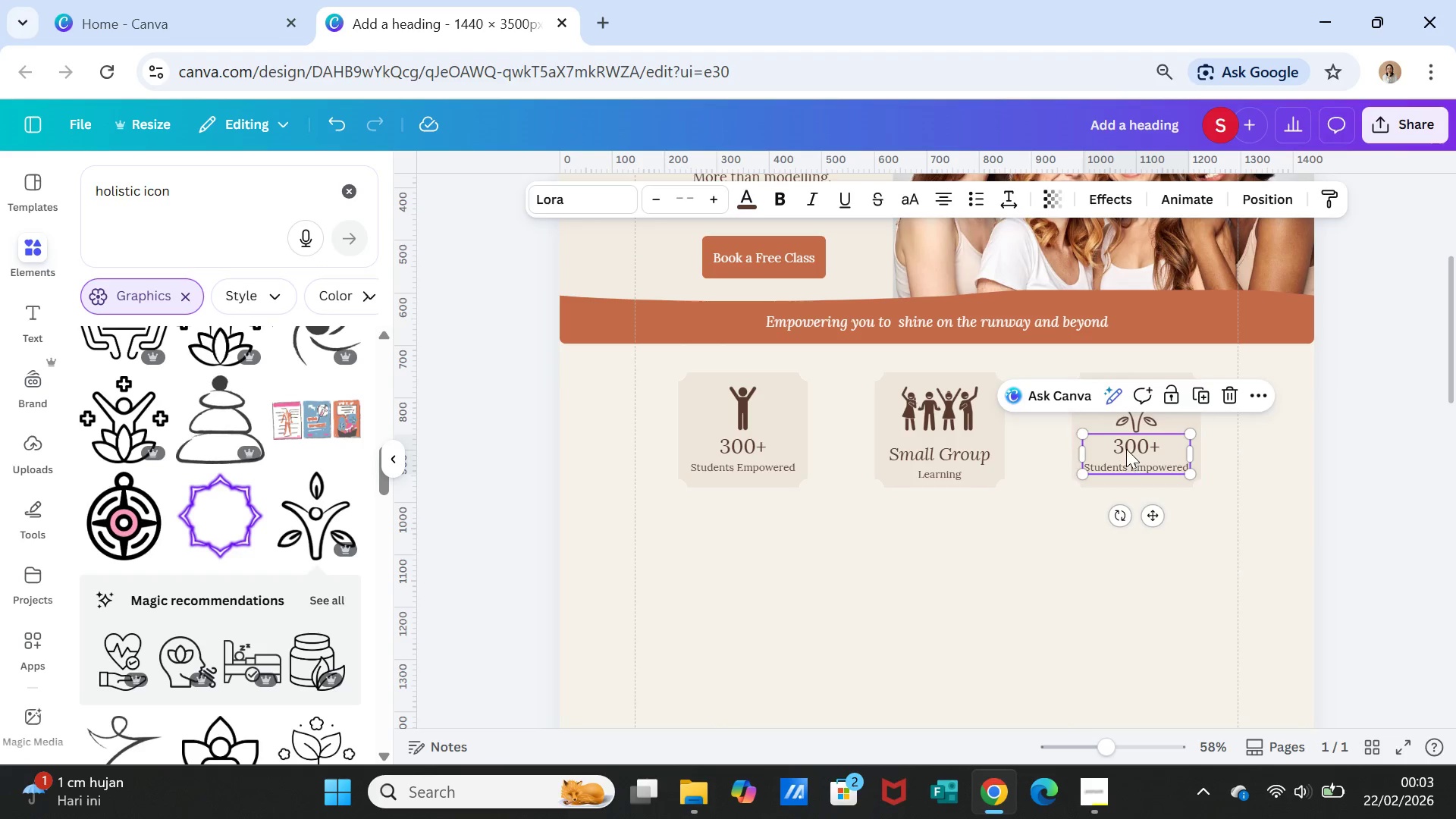 
left_click_drag(start_coordinate=[1126, 449], to_coordinate=[1127, 453])
 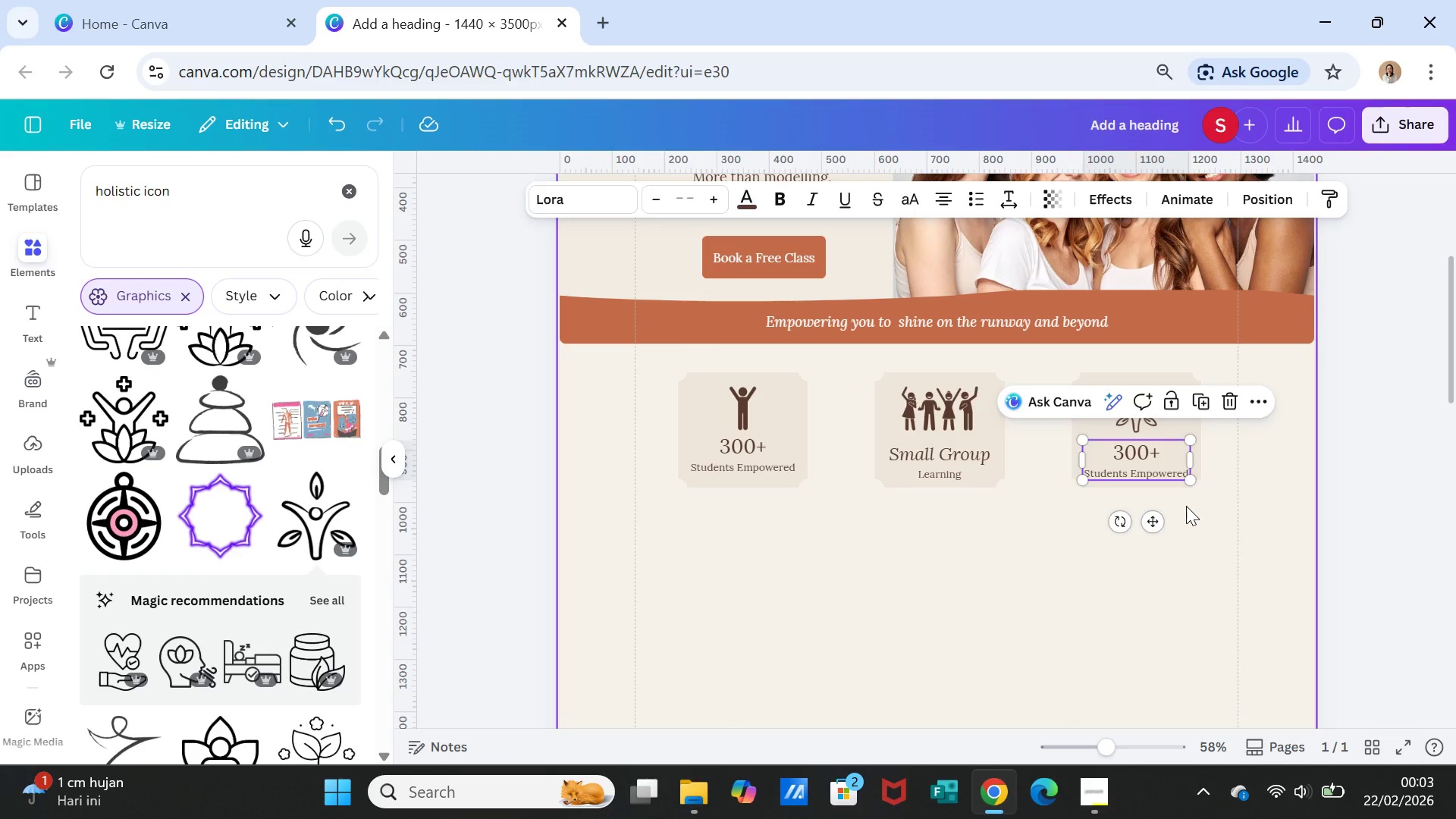 
left_click([1186, 506])
 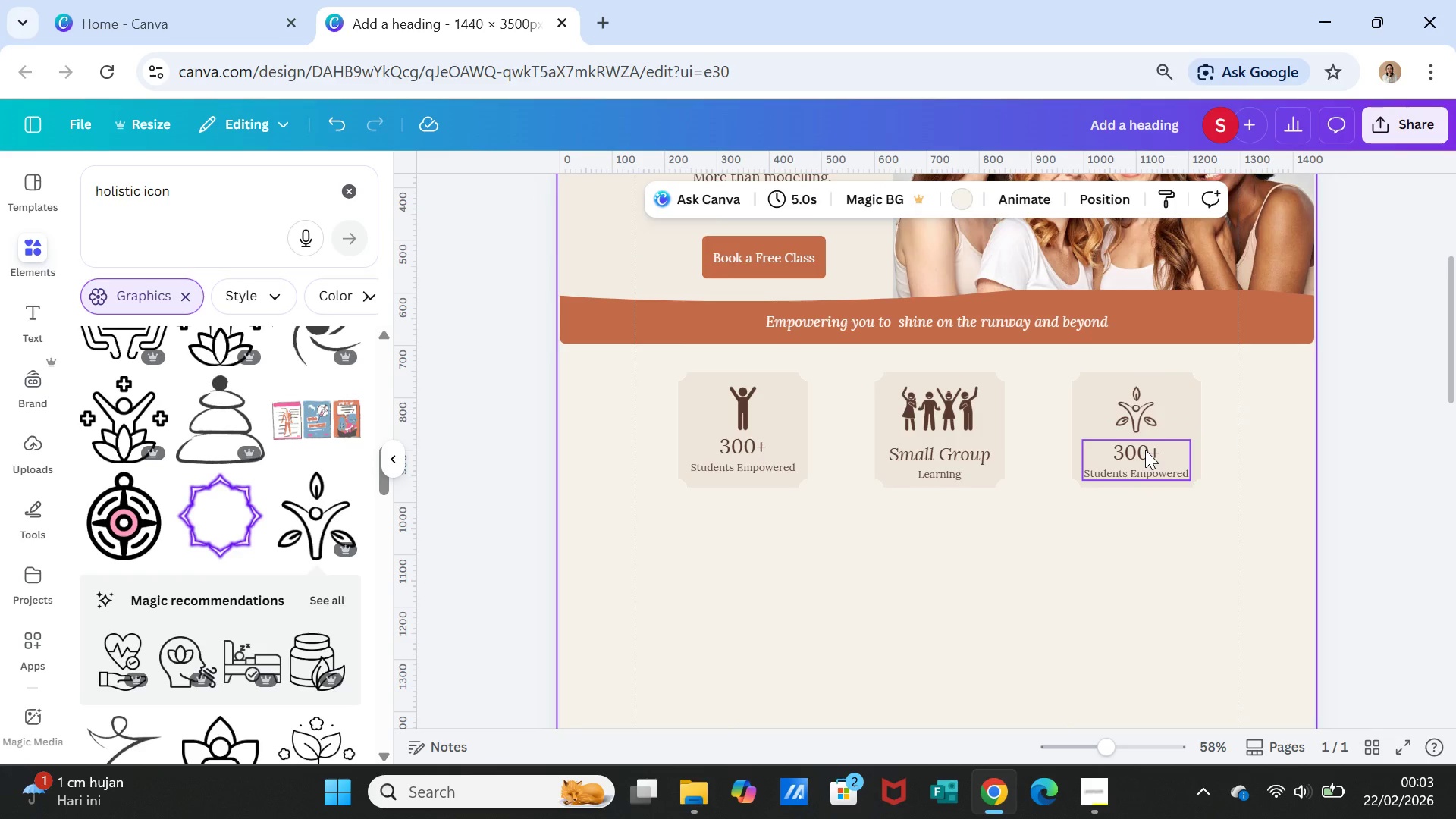 
double_click([1145, 450])
 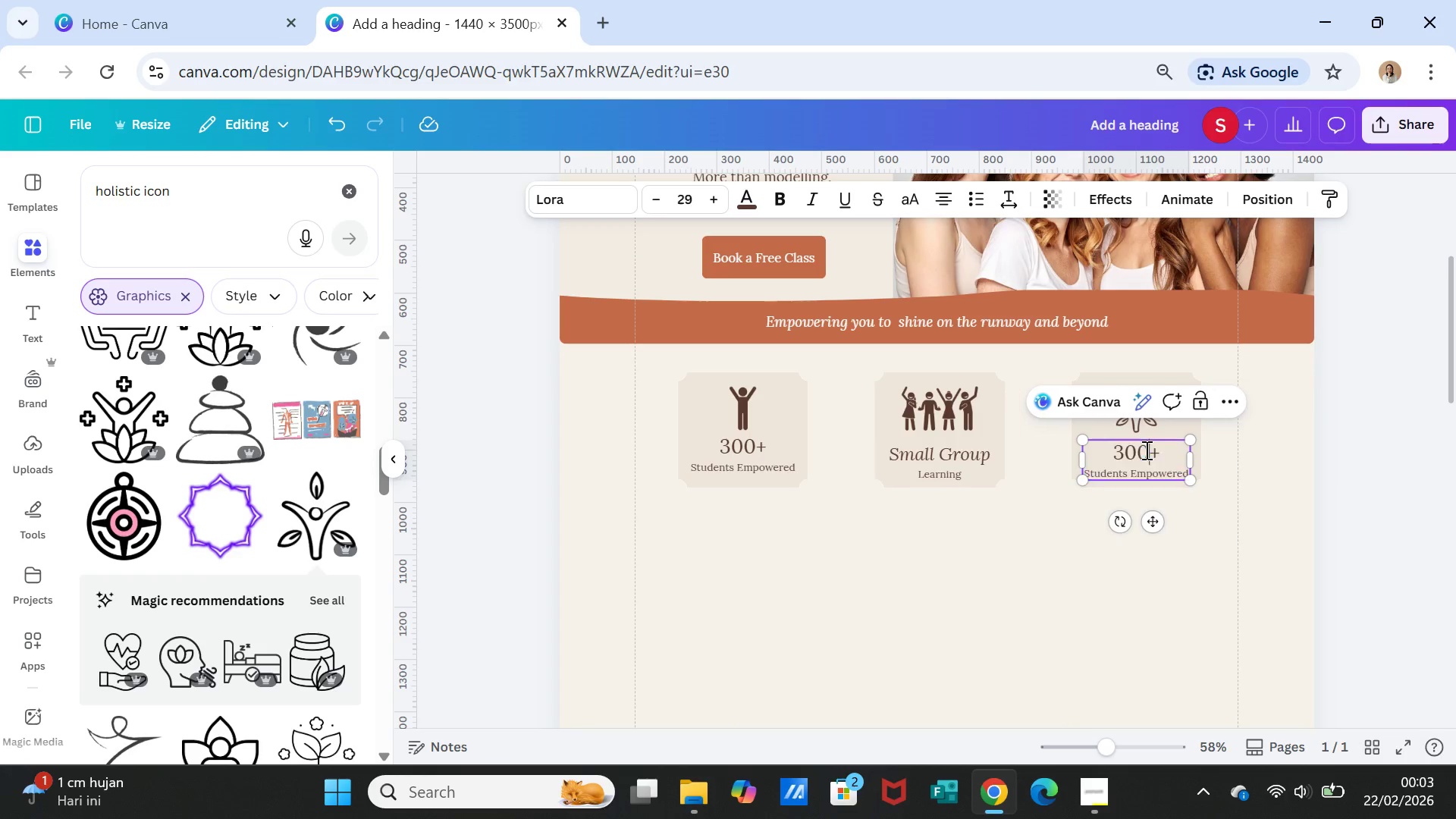 
double_click([1145, 450])
 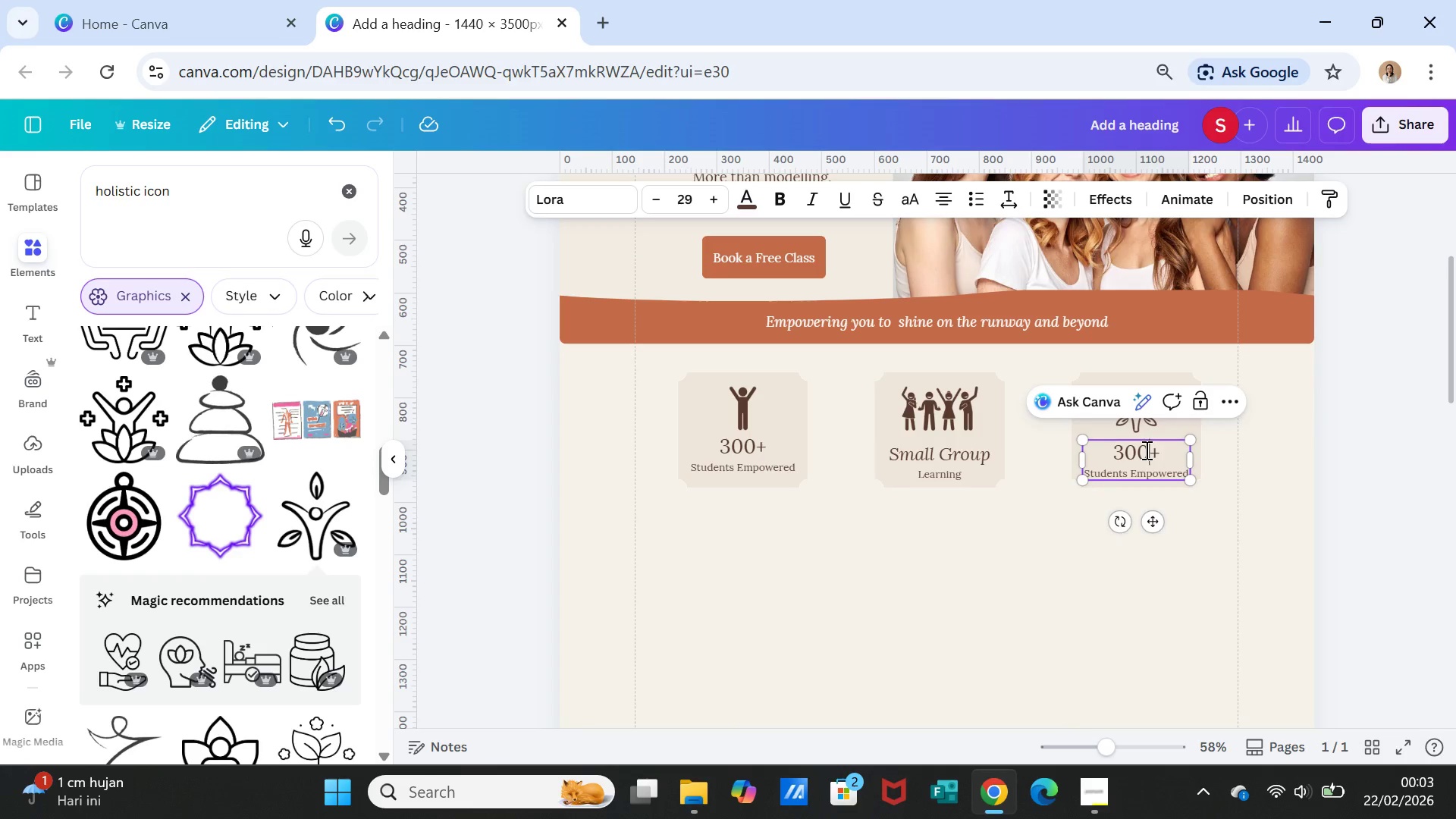 
double_click([1145, 450])
 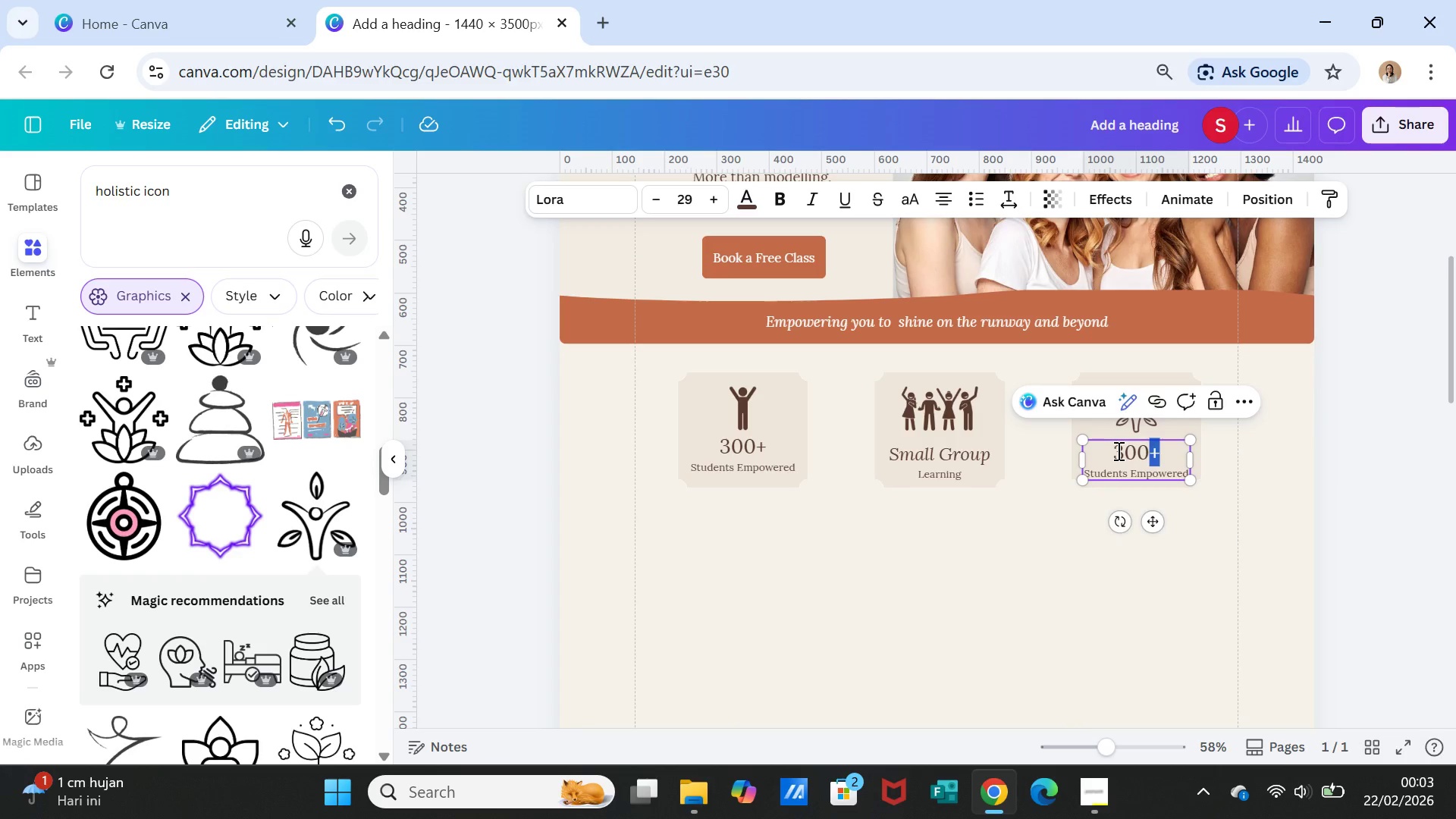 
left_click_drag(start_coordinate=[1117, 450], to_coordinate=[1155, 451])
 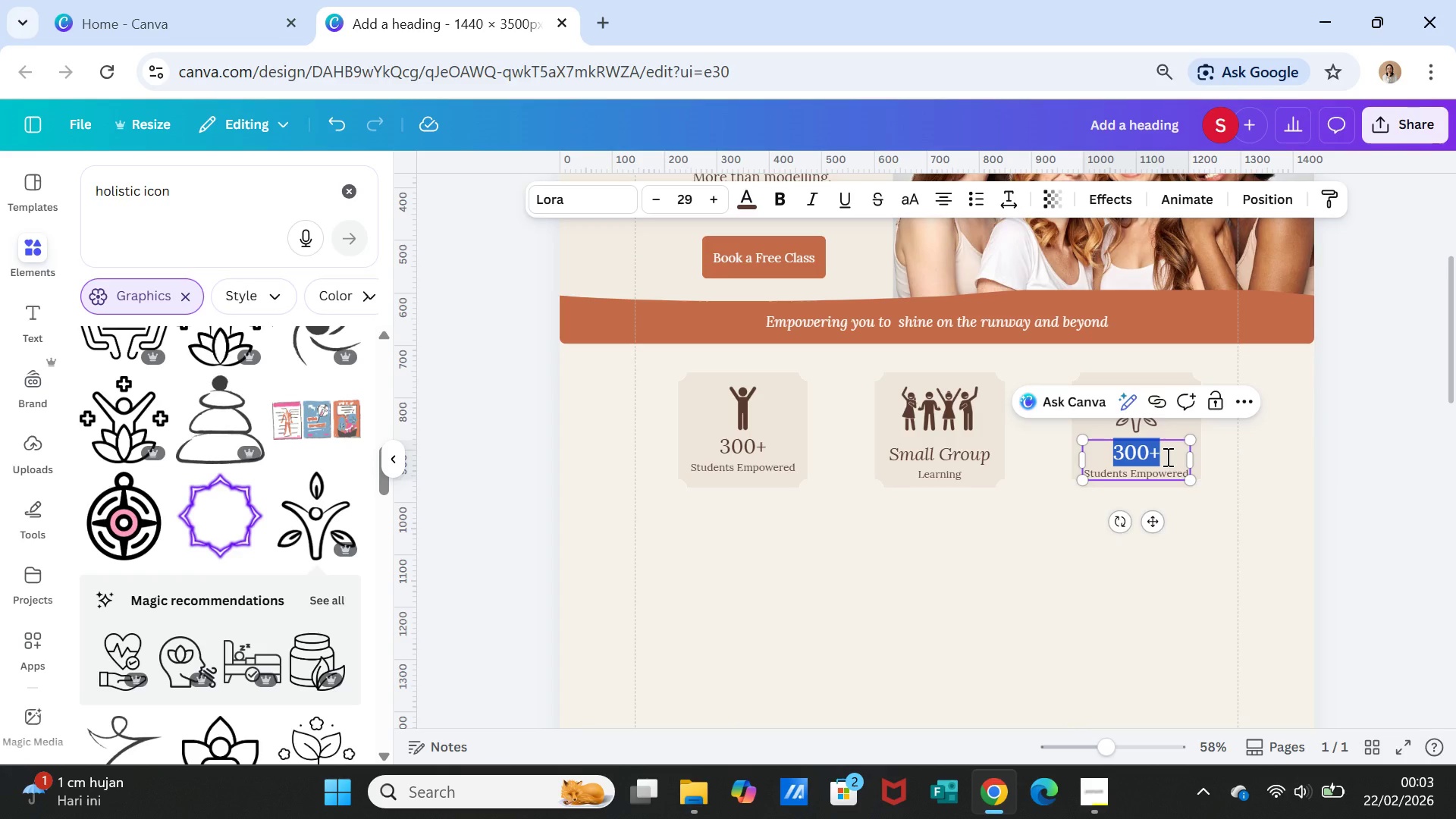 
type(98%)
 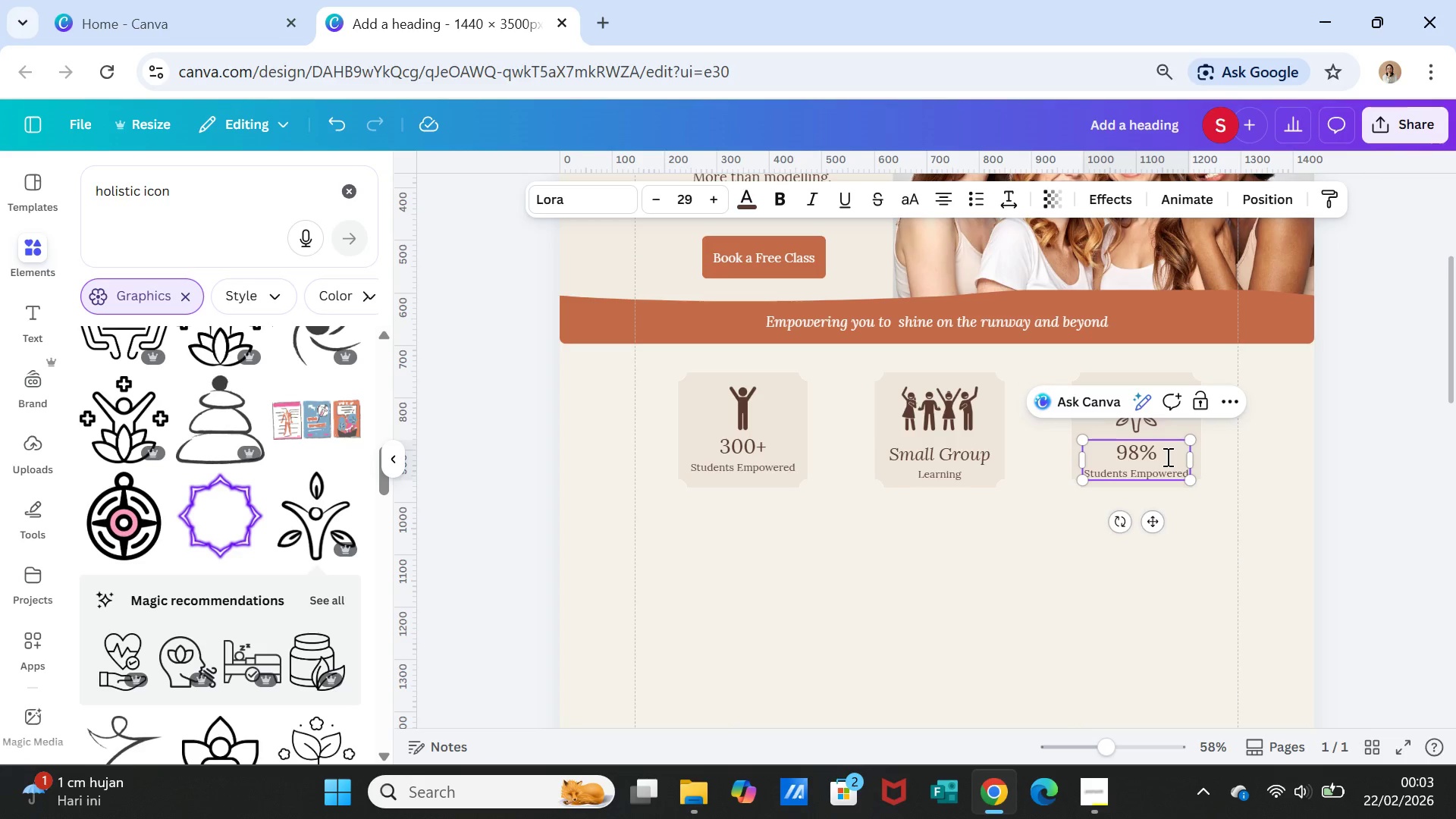 
double_click([1165, 472])
 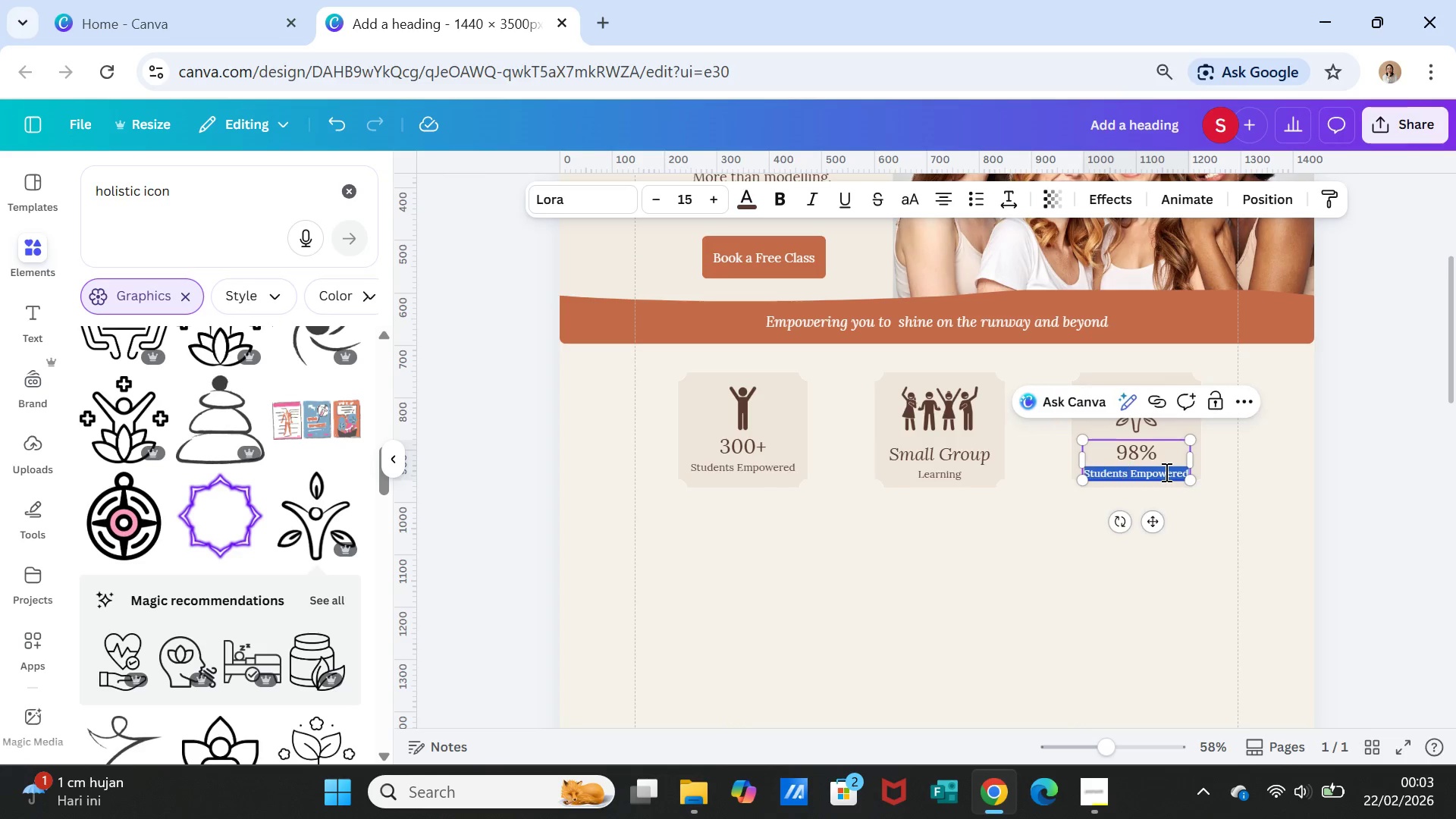 
triple_click([1165, 472])
 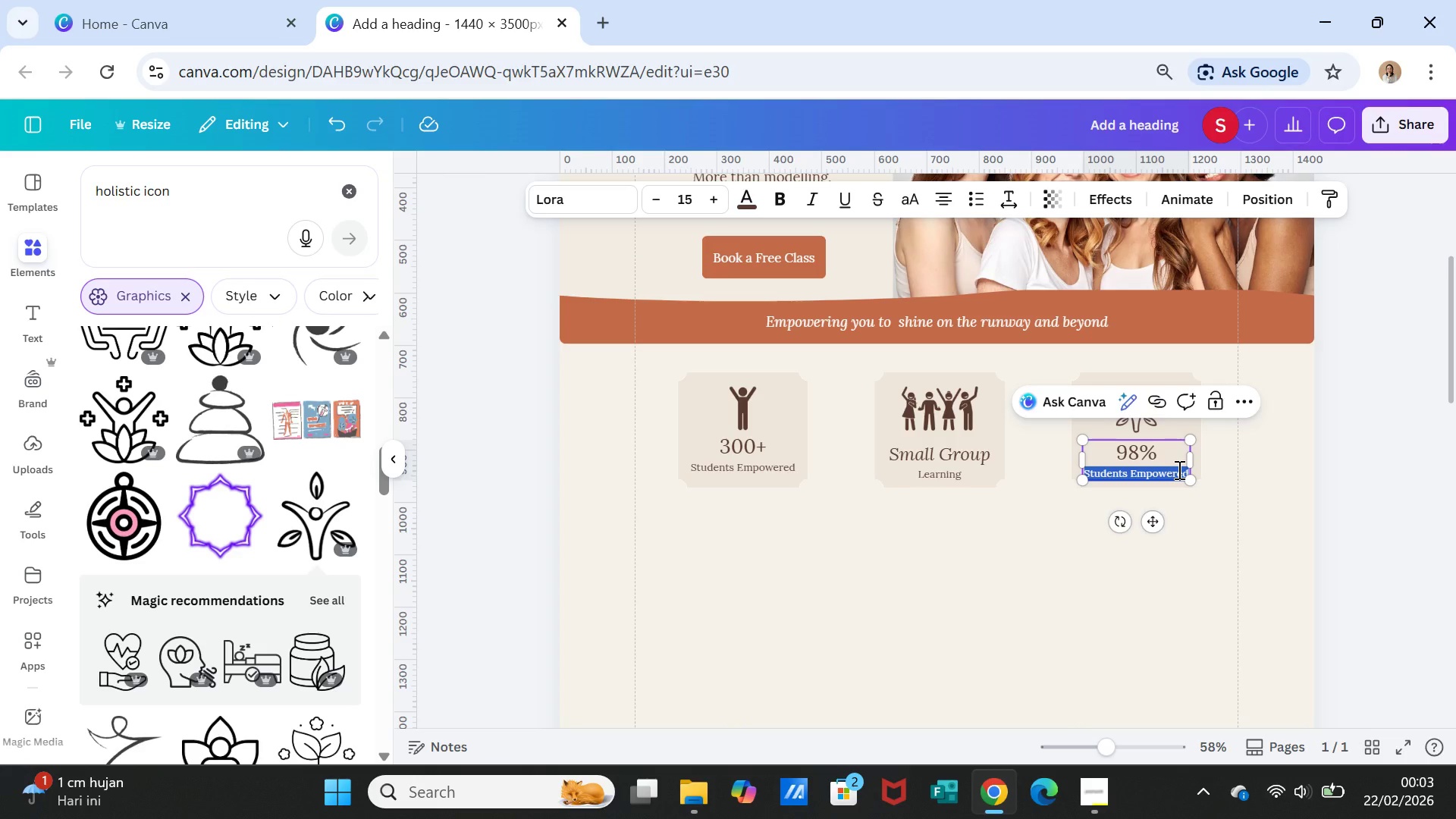 
type(Holistic Curriculum)
 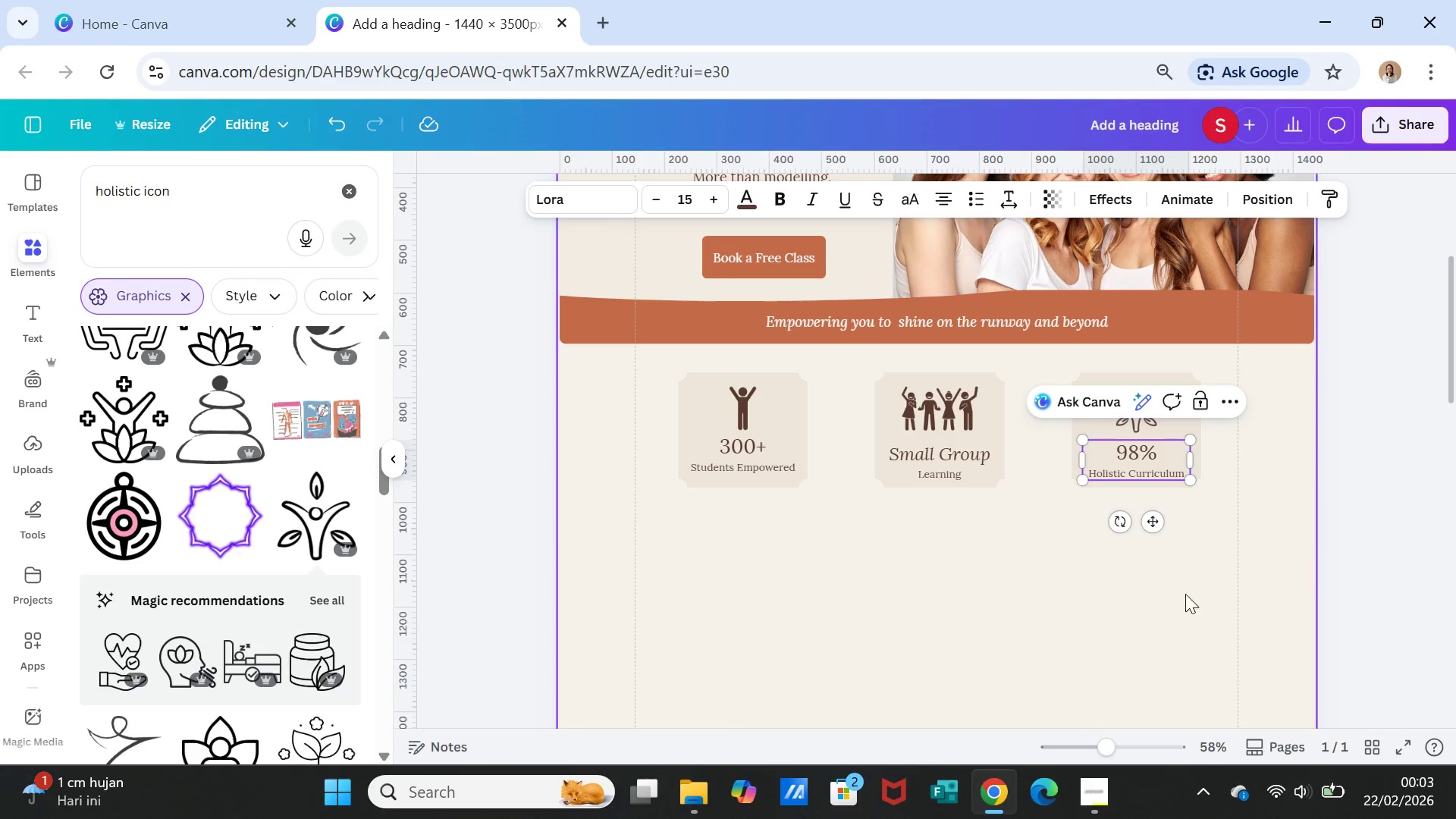 
left_click([1183, 604])
 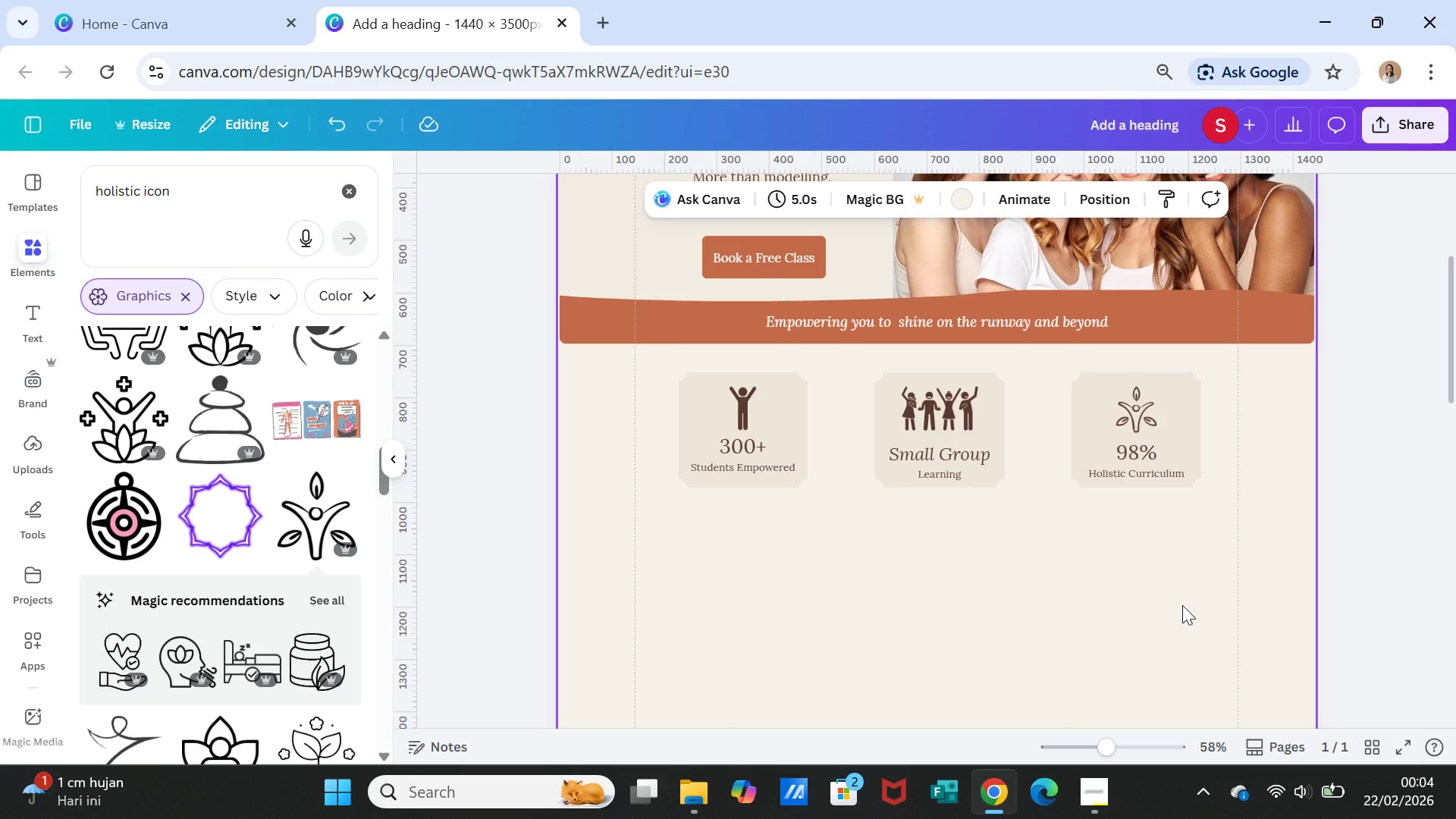 
wait(21.73)
 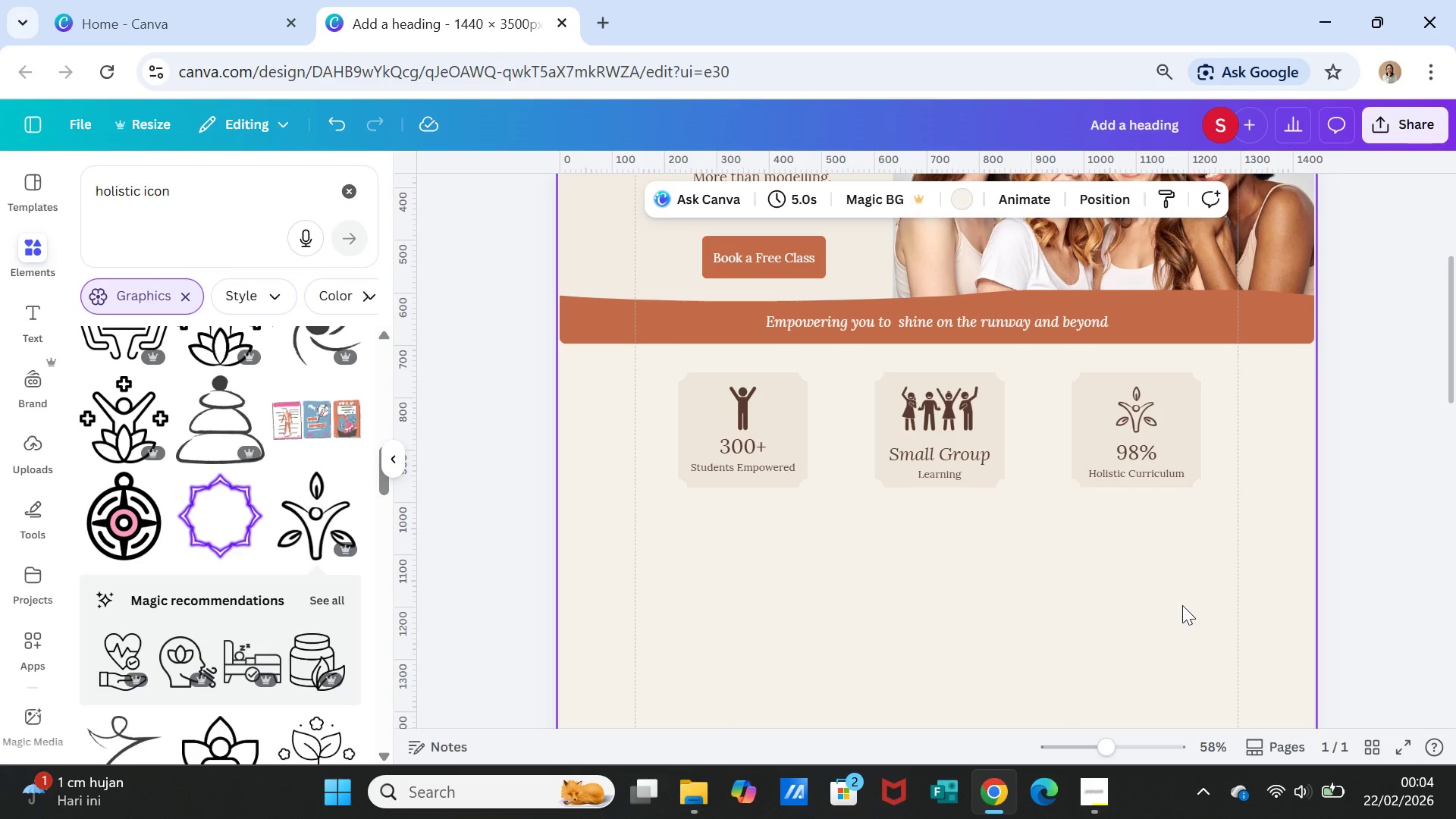 
left_click([748, 415])
 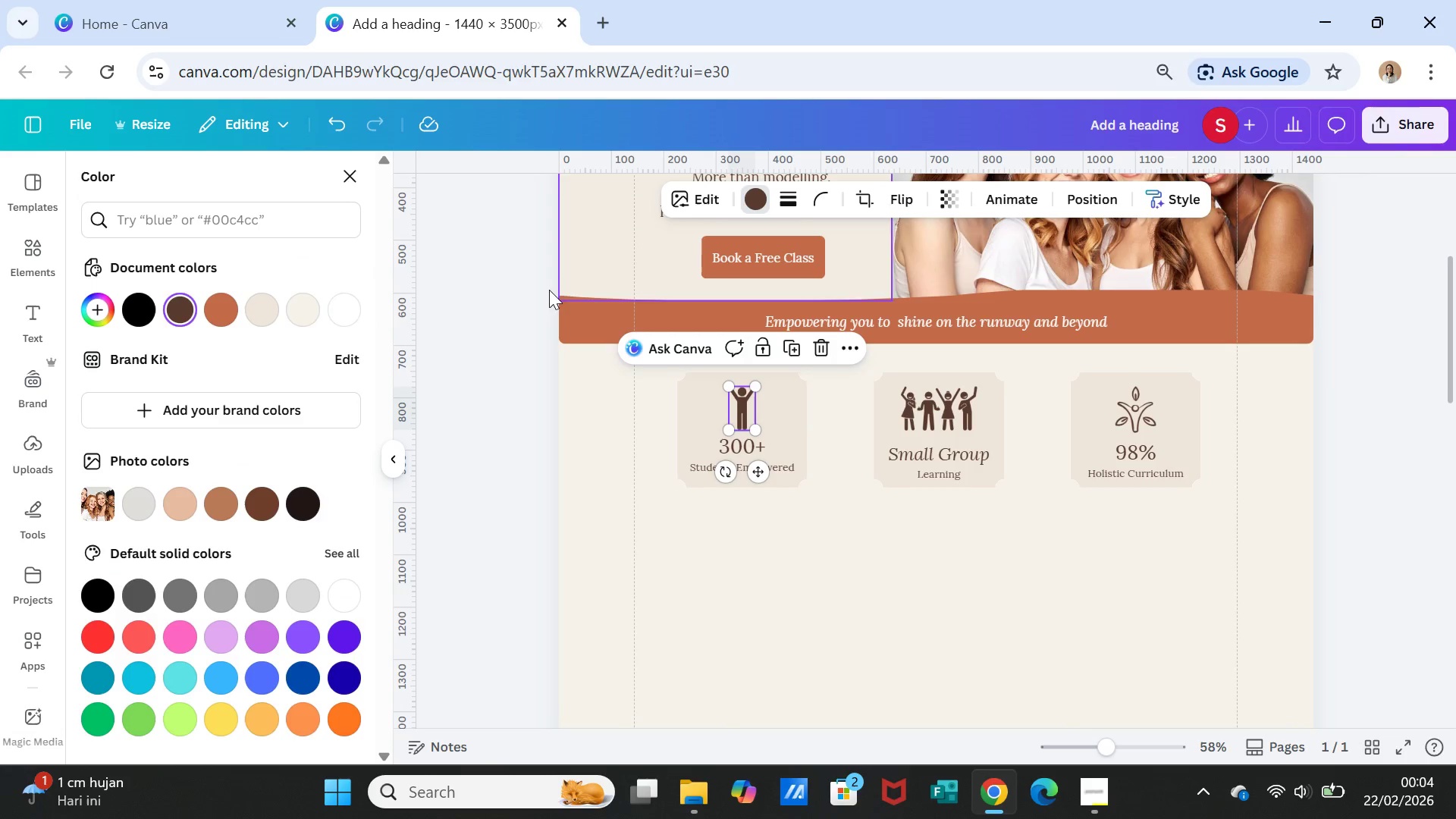 
mouse_move([204, 302])
 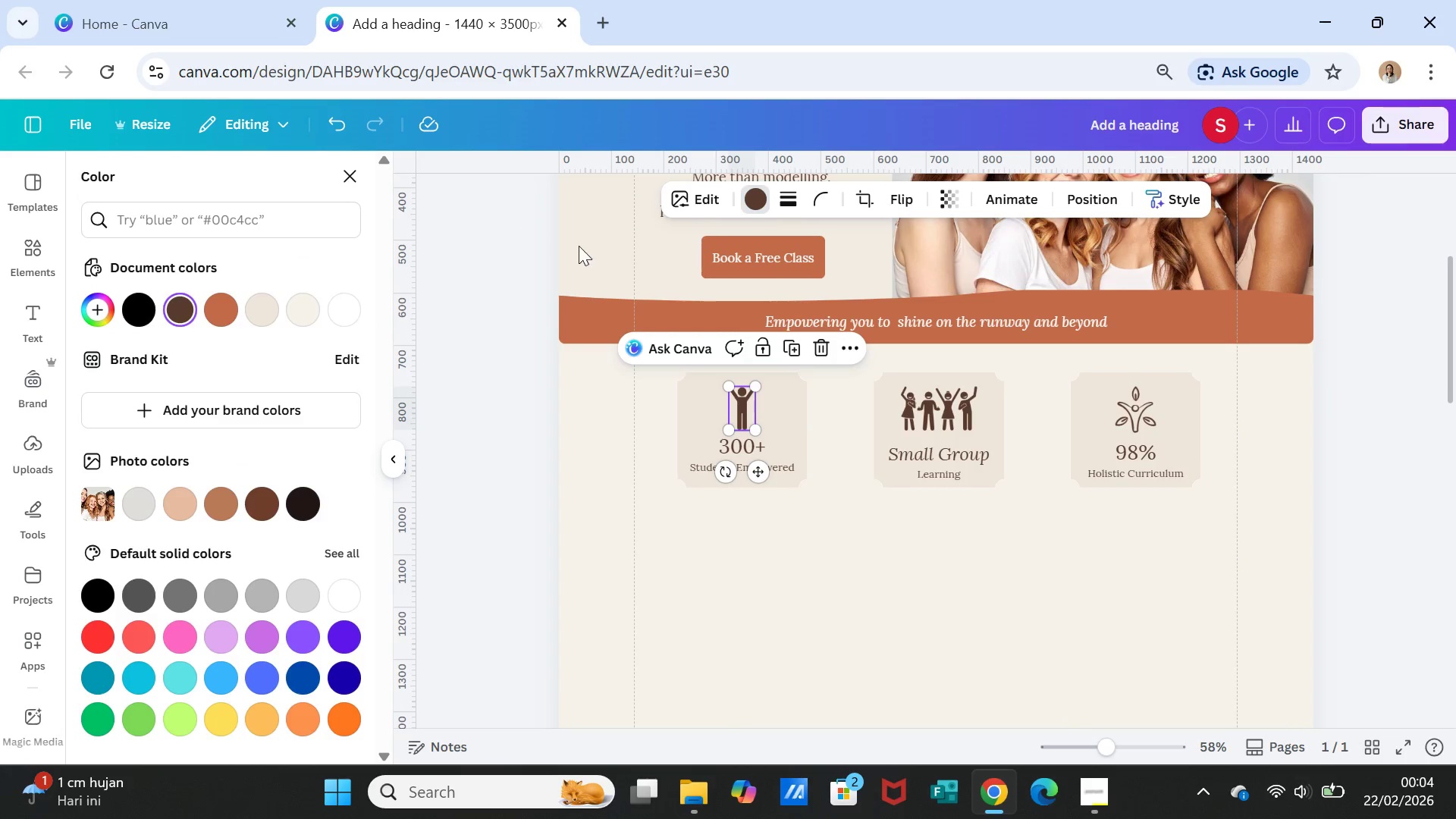 
left_click([986, 497])
 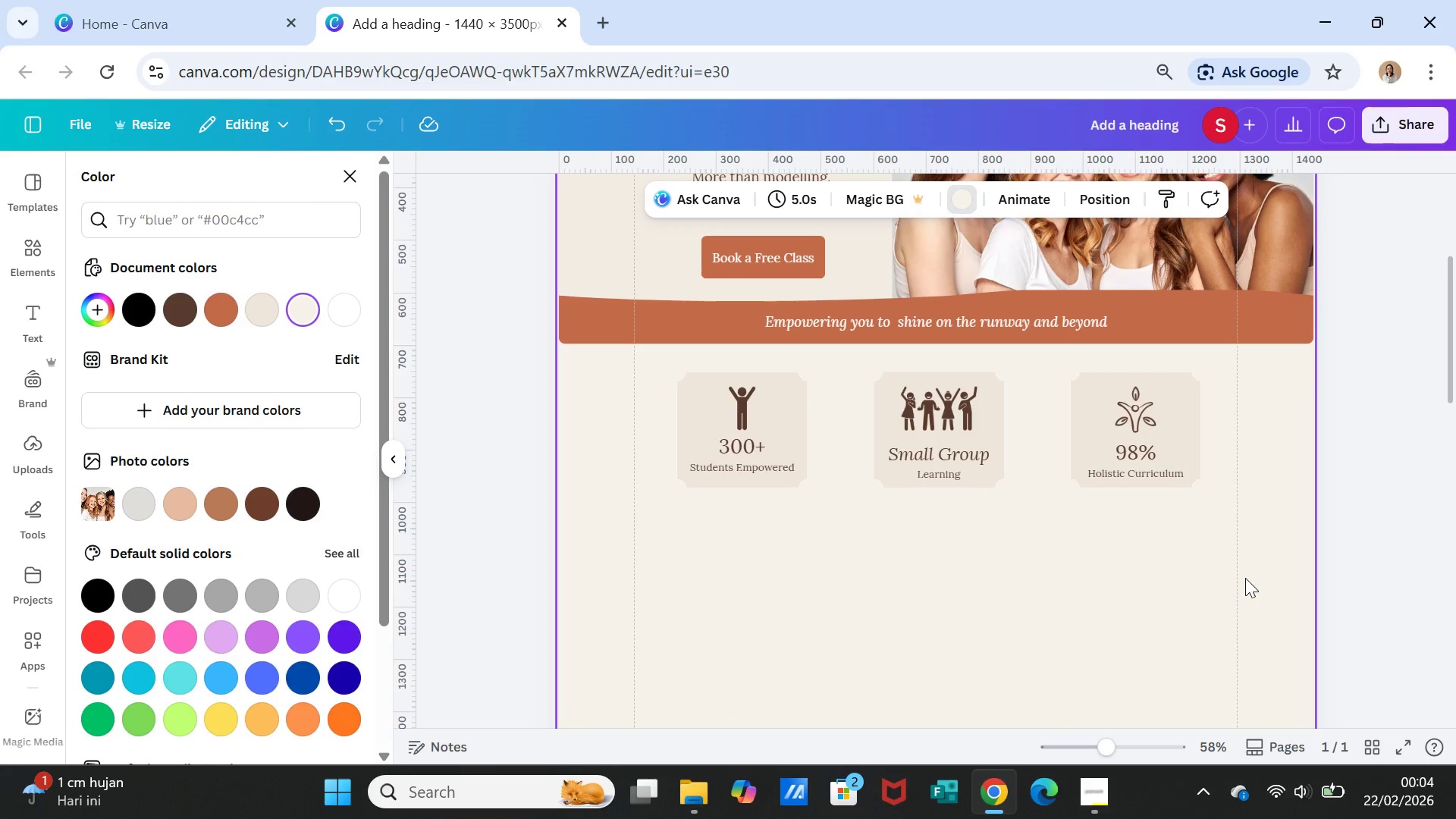 
wait(11.02)
 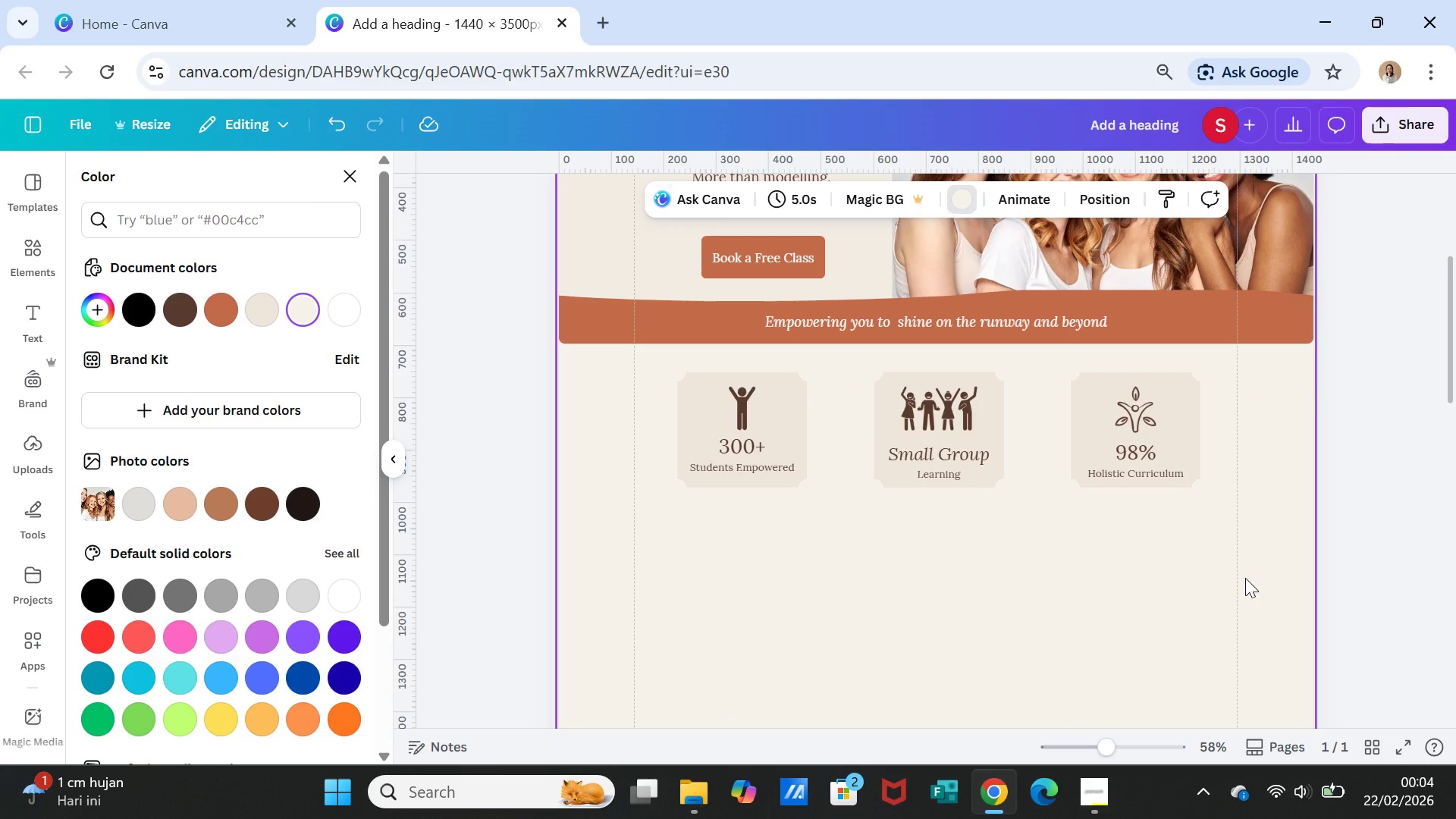 
left_click([796, 409])
 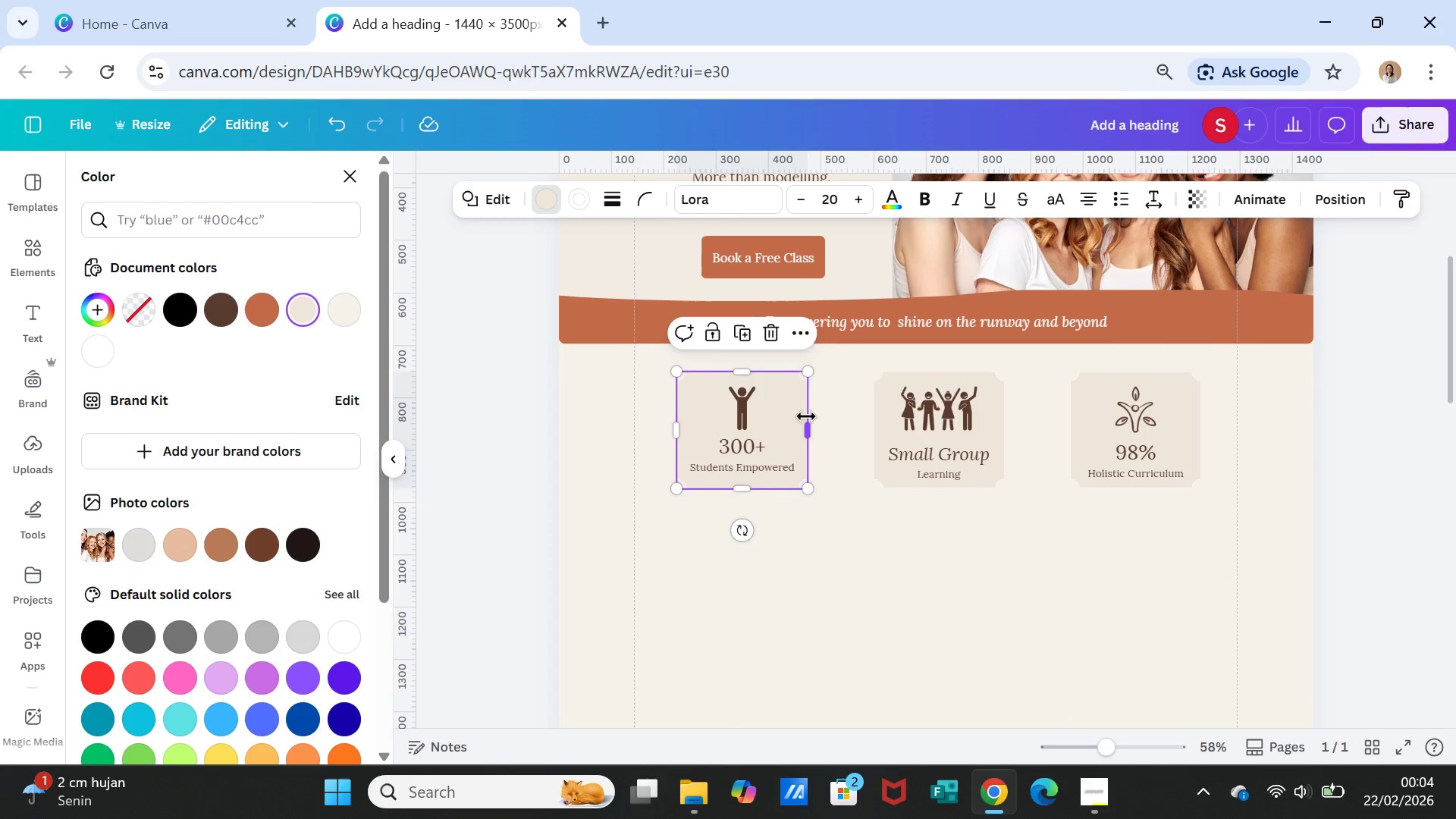 
hold_key(key=ShiftLeft, duration=2.3)
left_click([746, 410])
 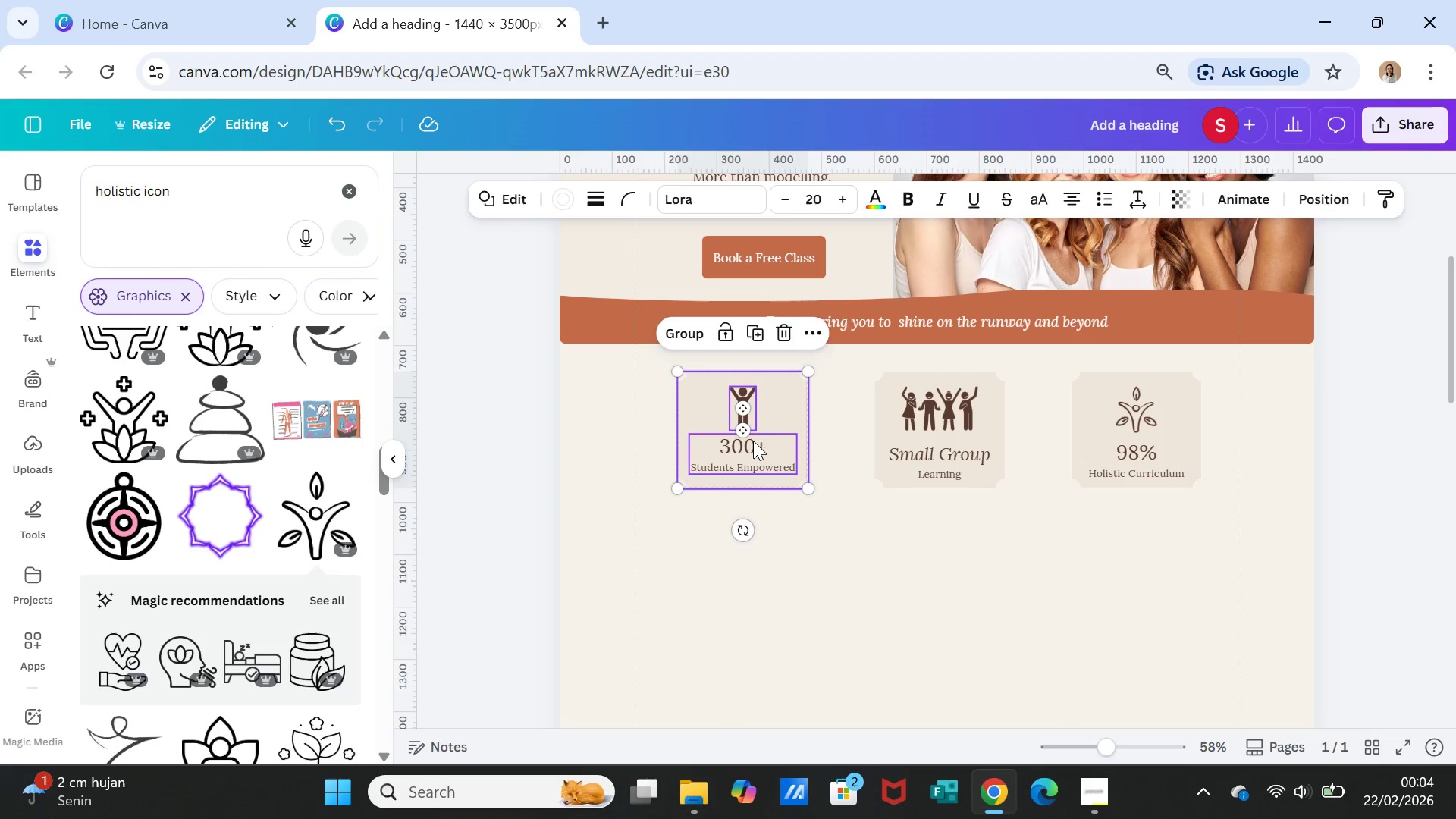 
left_click([753, 441])
 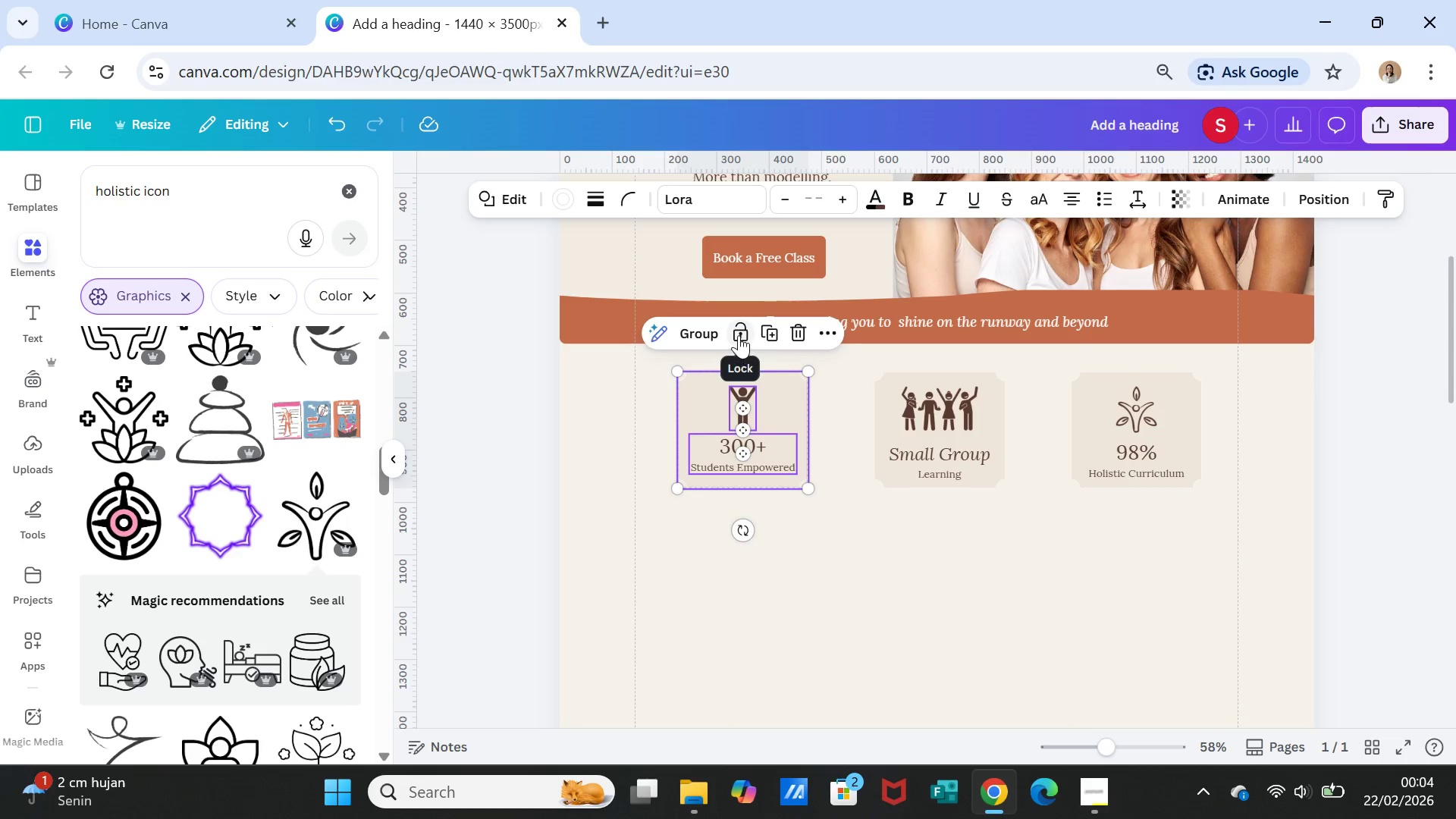 
left_click([696, 327])
 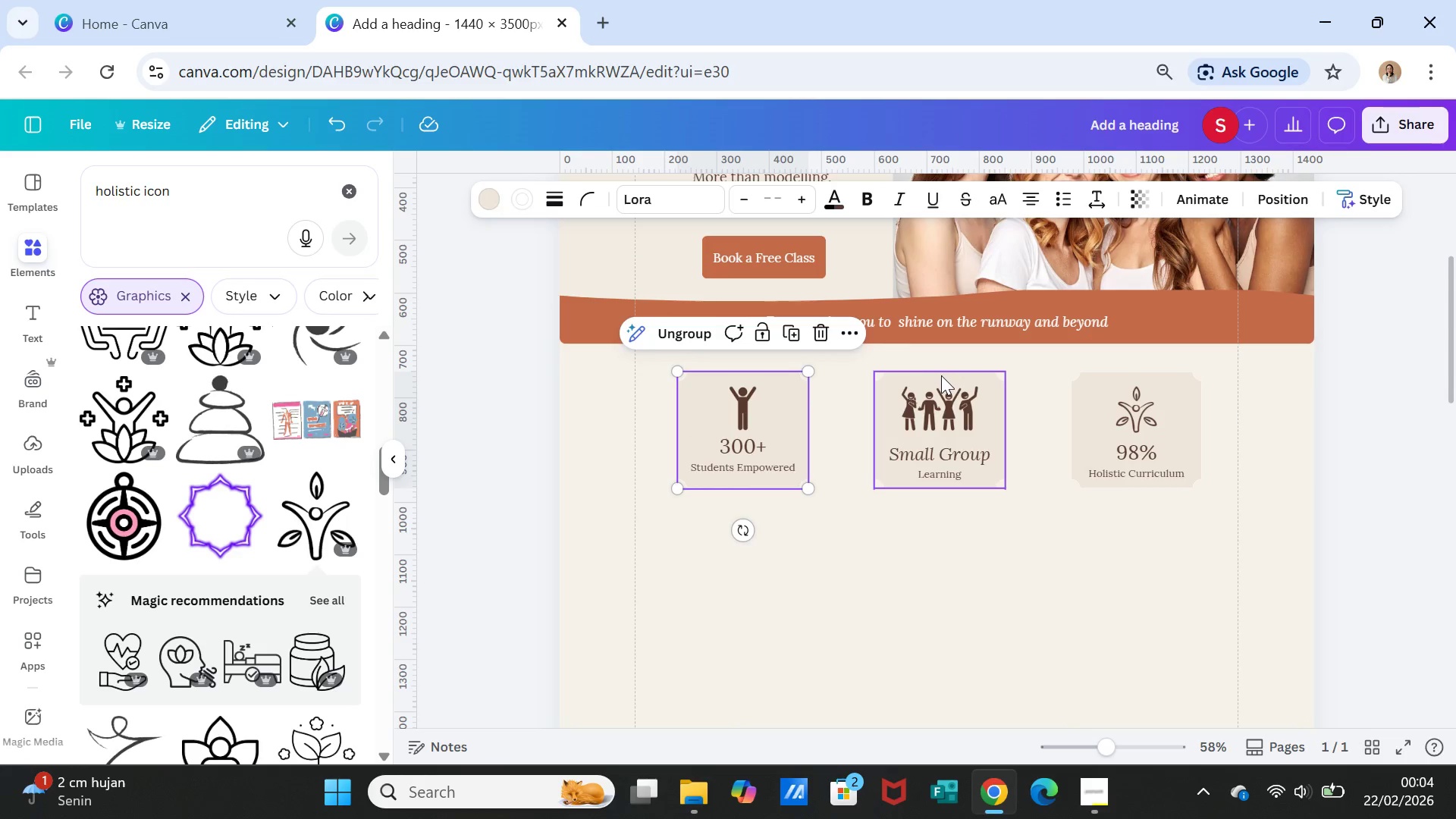 
left_click([941, 375])
 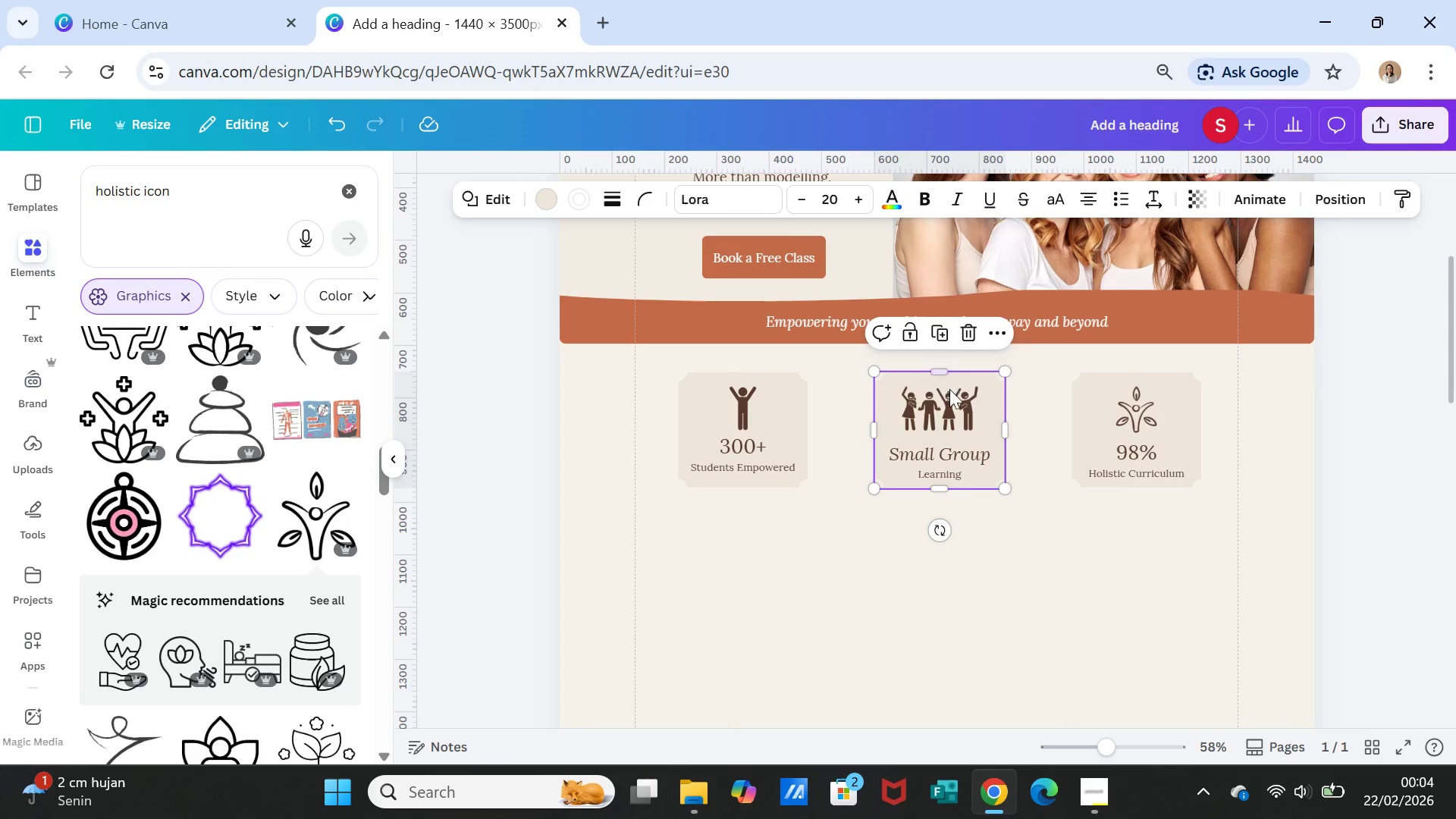 
hold_key(key=ShiftLeft, duration=1.41)
left_click([946, 400])
 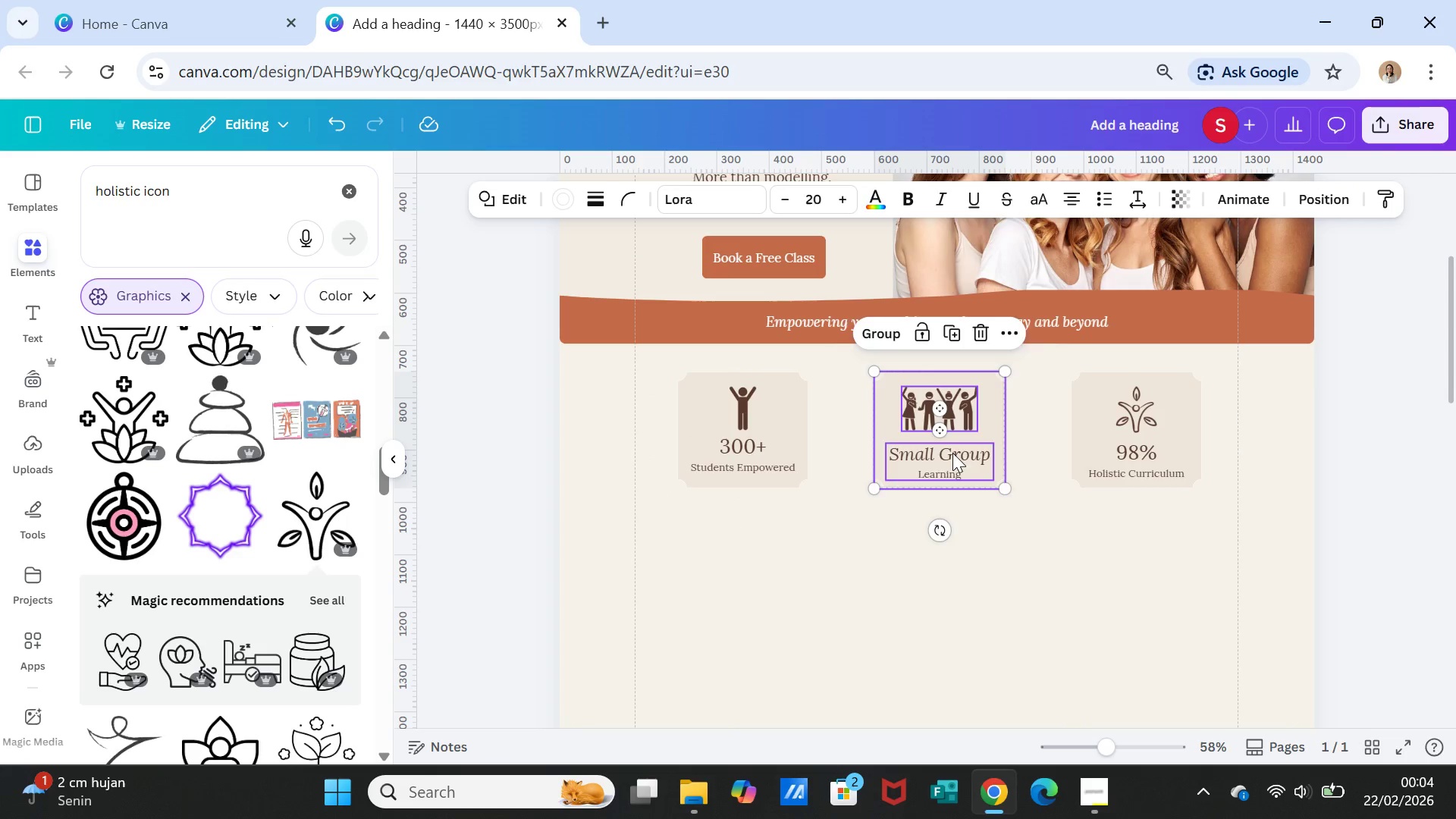 
left_click([952, 453])
 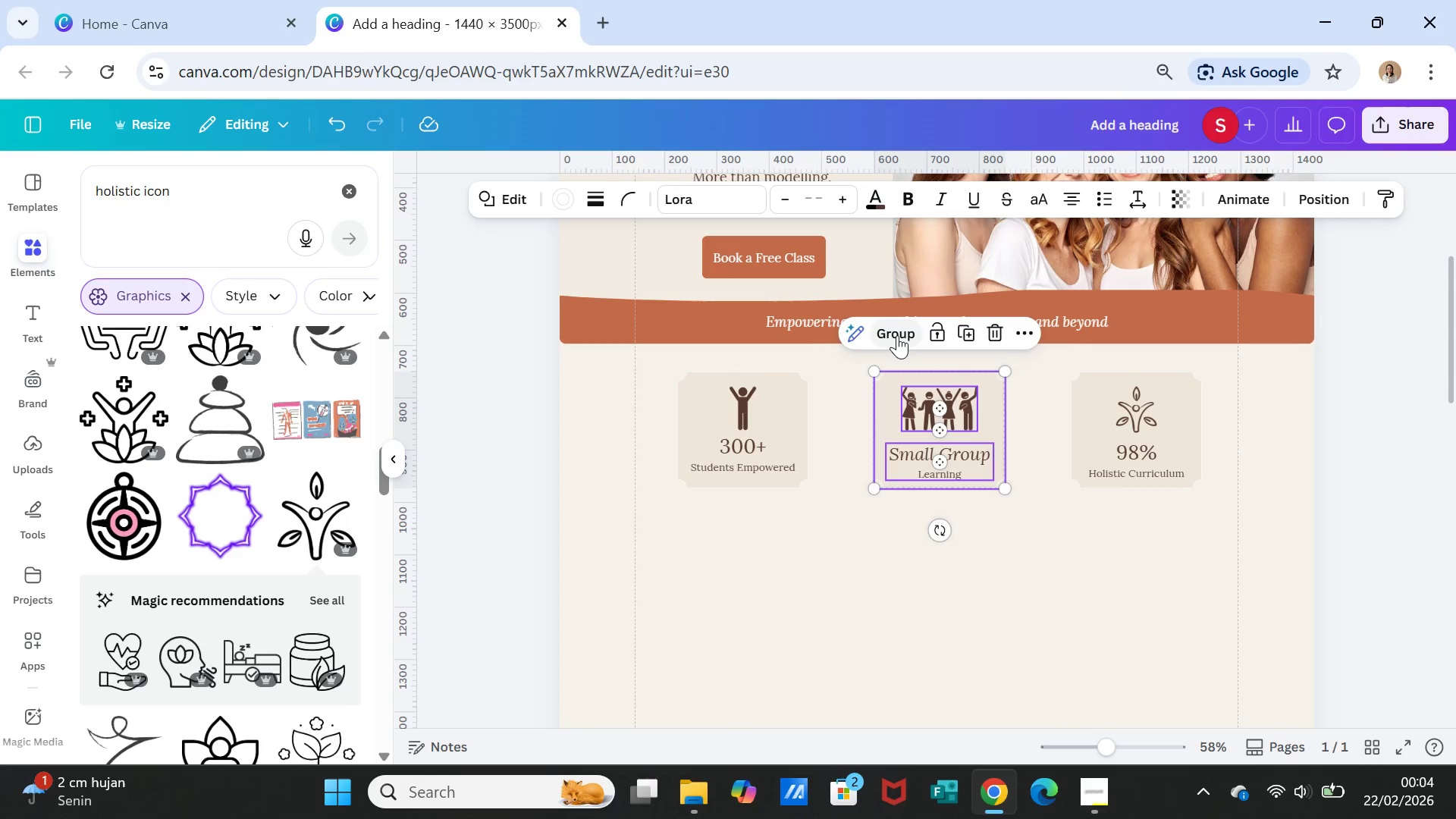 
left_click([897, 335])
 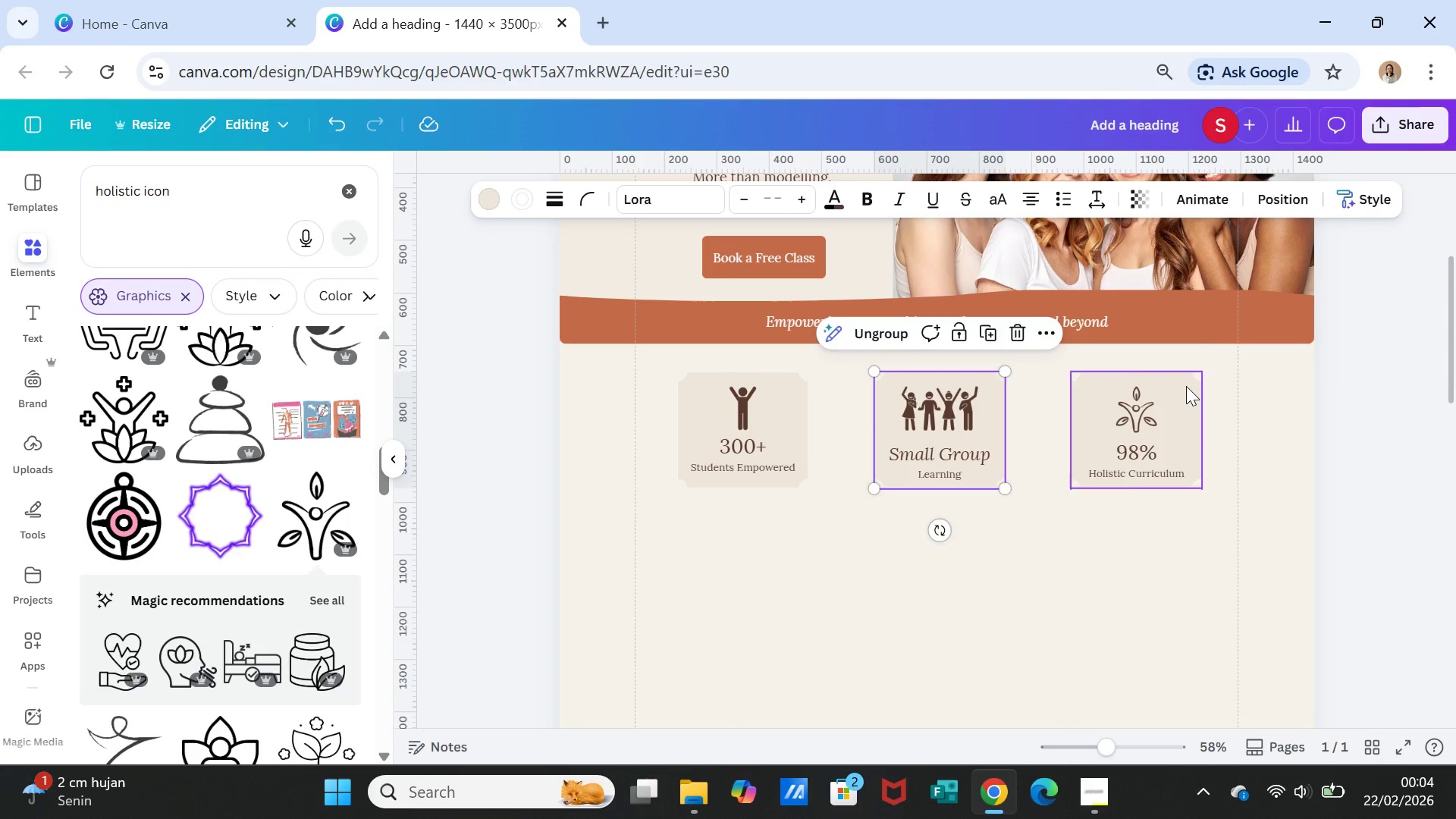 
left_click([1186, 386])
 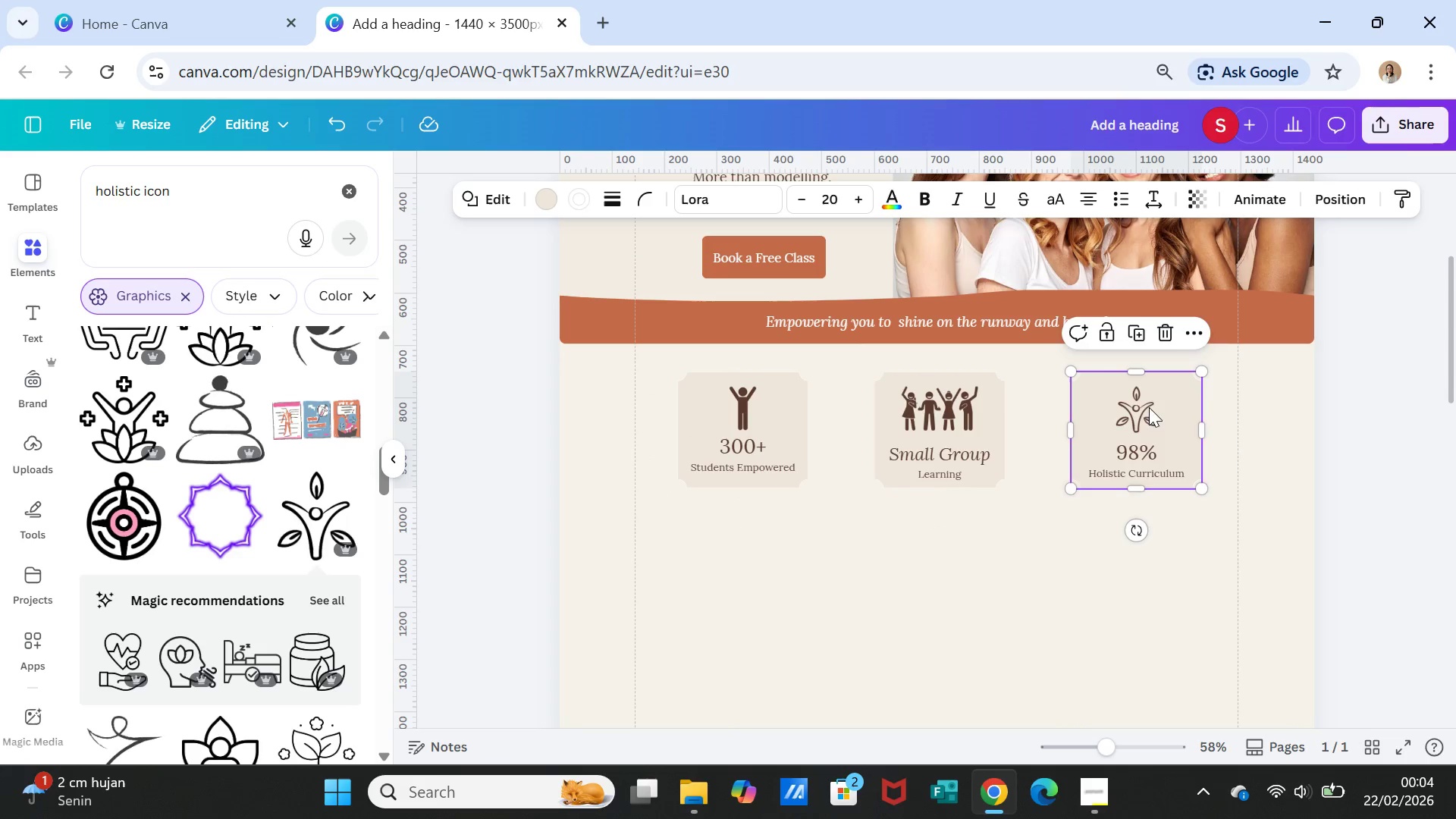 
hold_key(key=ShiftLeft, duration=2.03)
left_click([1140, 412])
 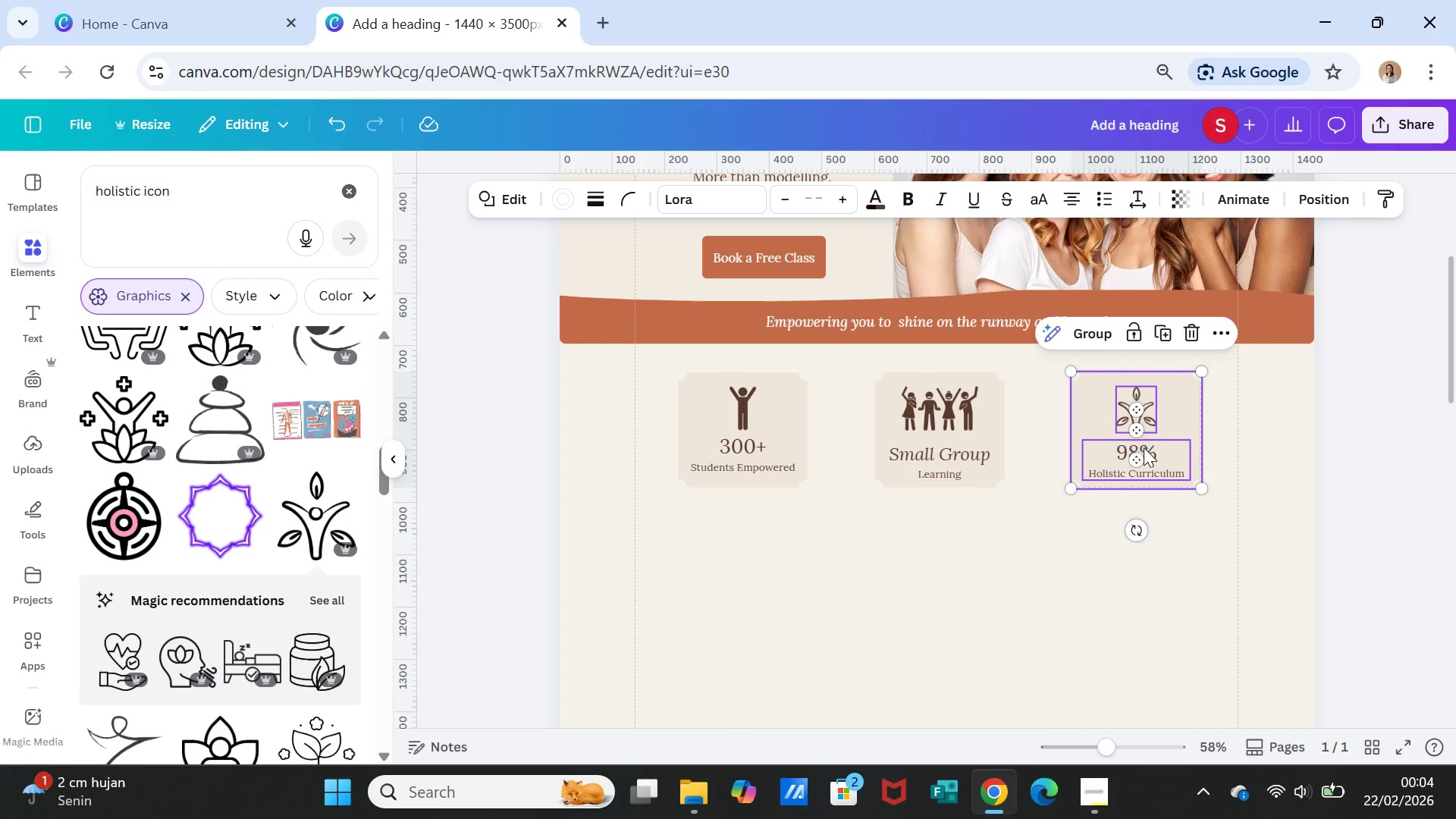 
left_click([1144, 447])
 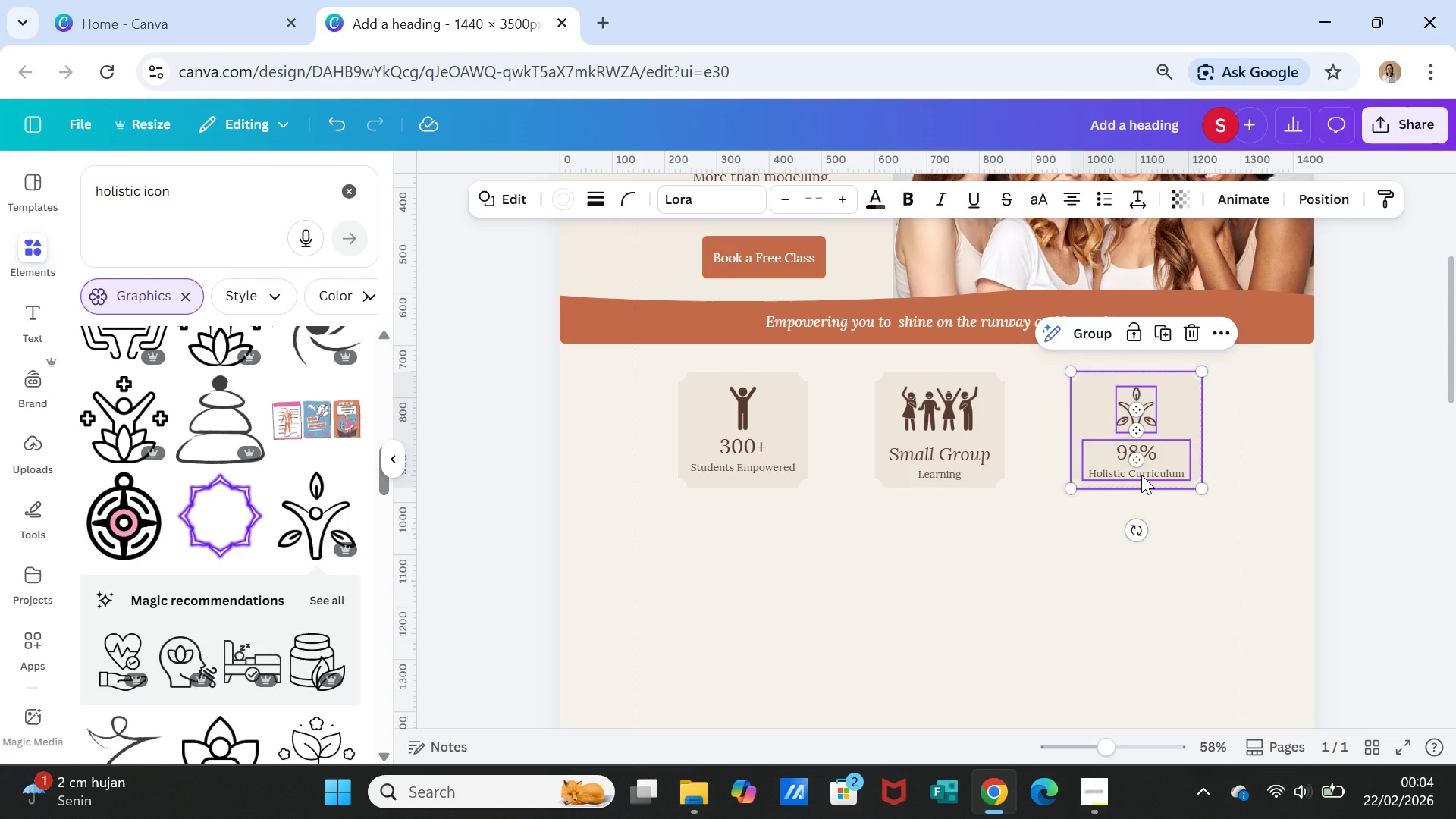 
left_click([1141, 475])
 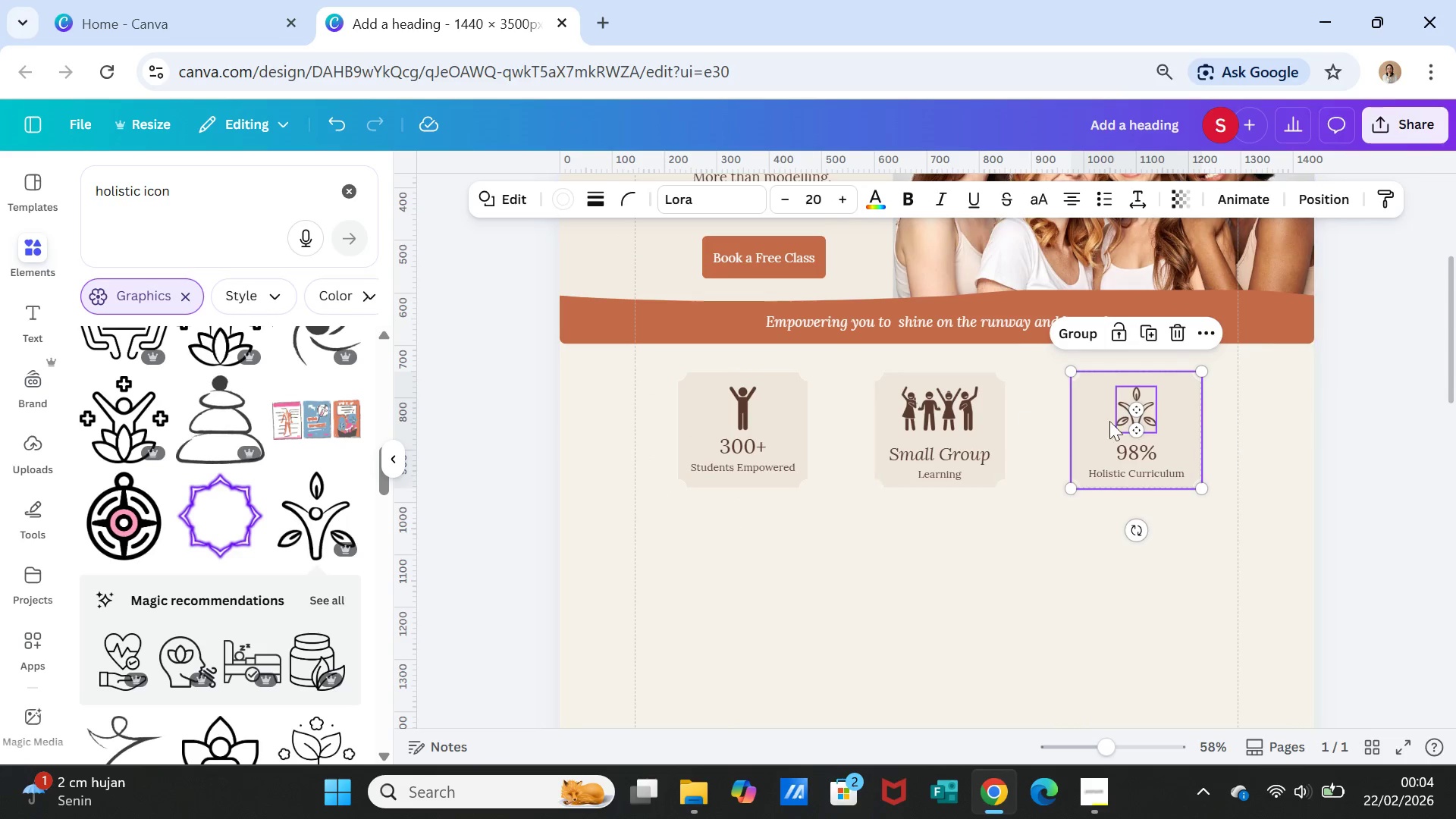 
hold_key(key=ShiftLeft, duration=2.58)
 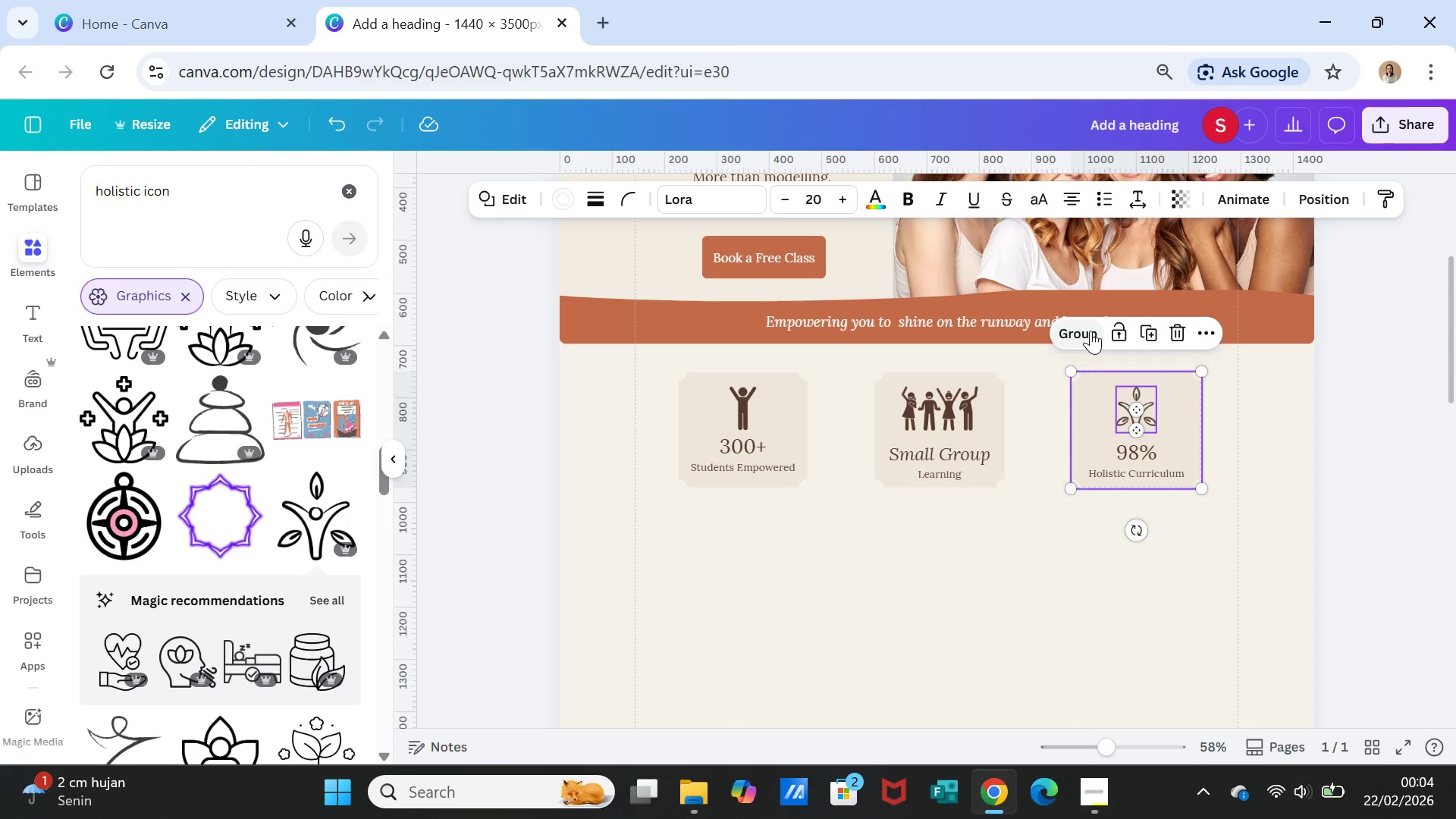 
left_click([1090, 331])
 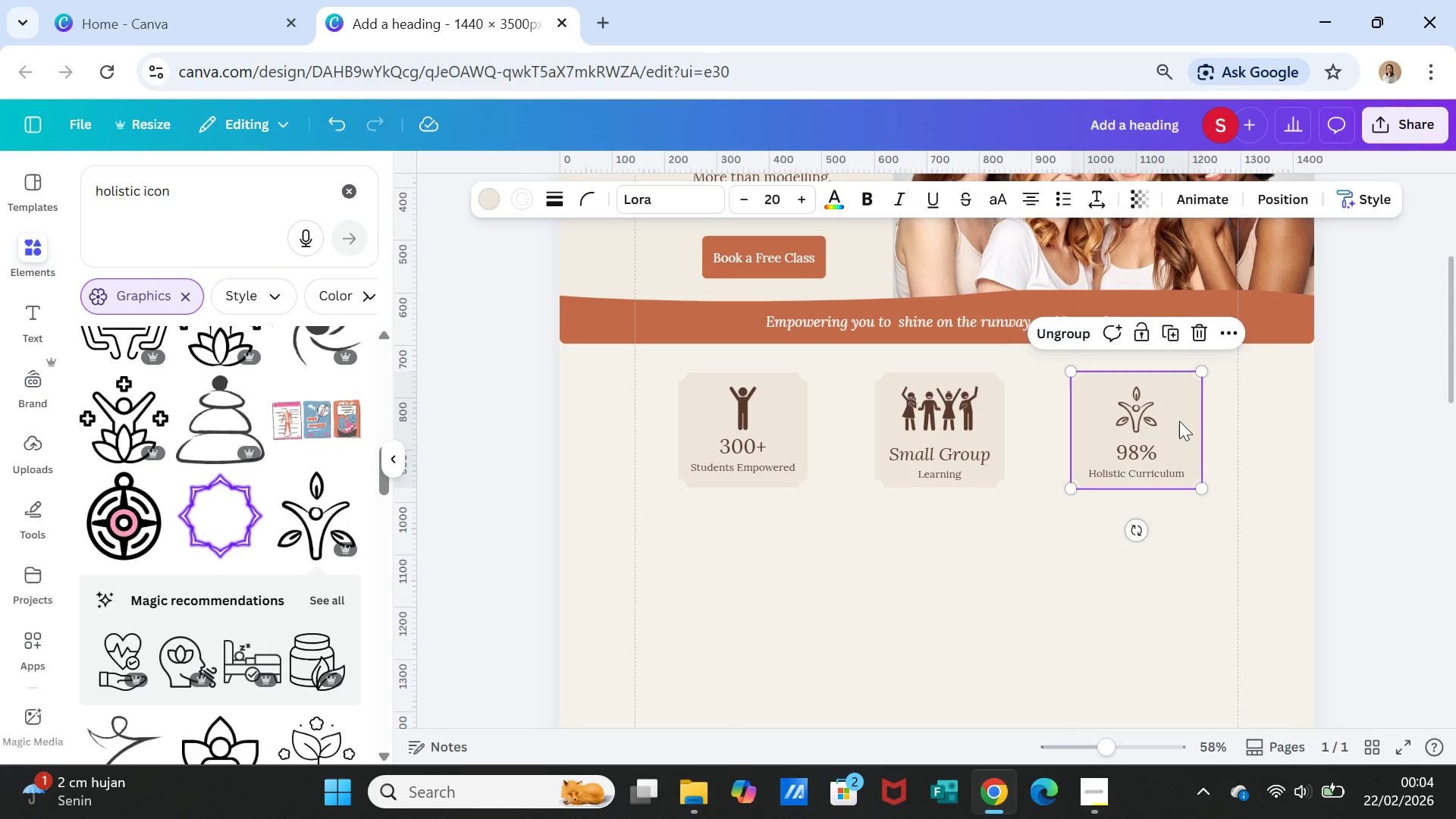 
left_click_drag(start_coordinate=[1179, 421], to_coordinate=[1180, 433])
 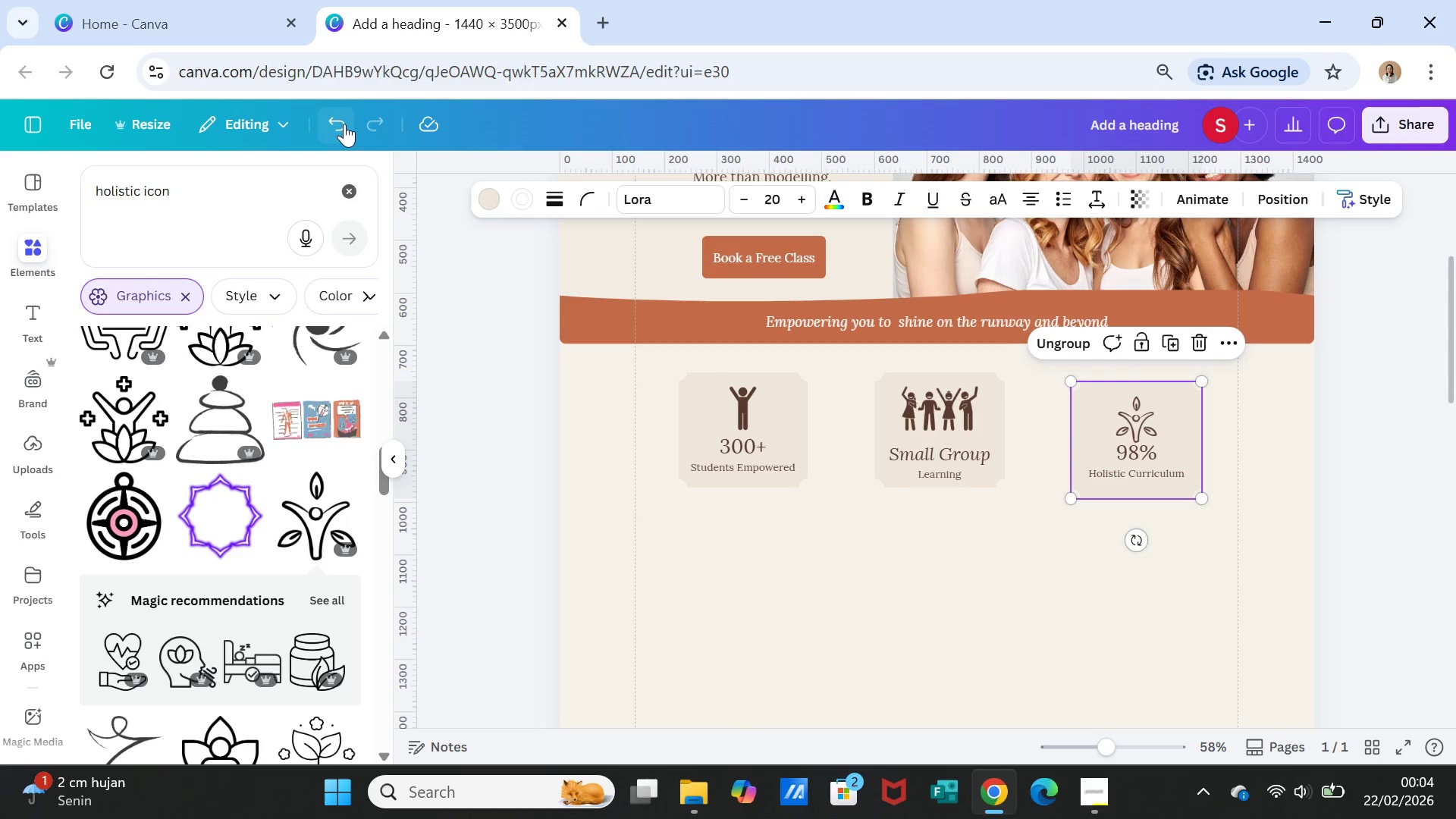 
left_click([340, 123])
 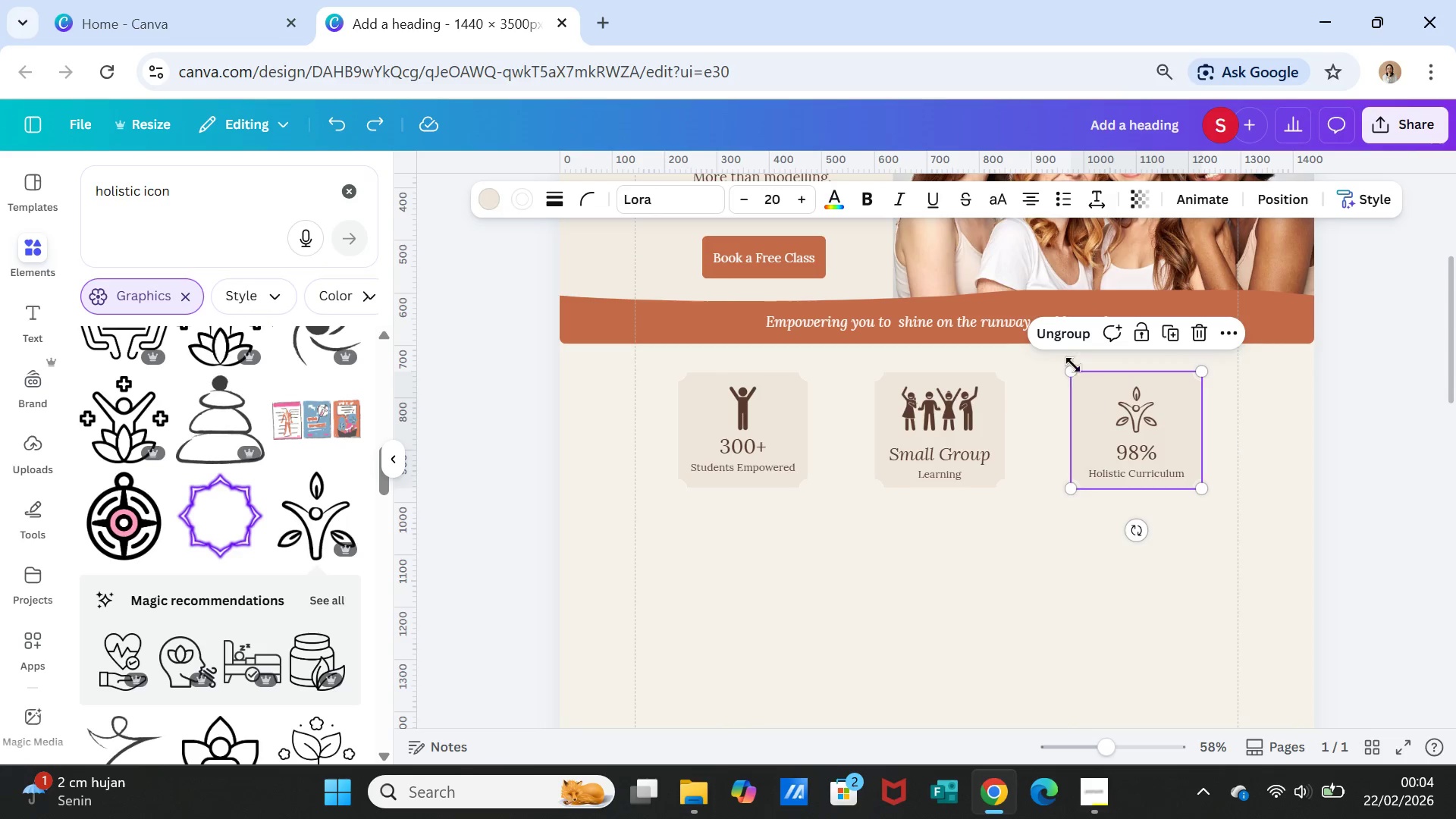 
left_click([1068, 334])
 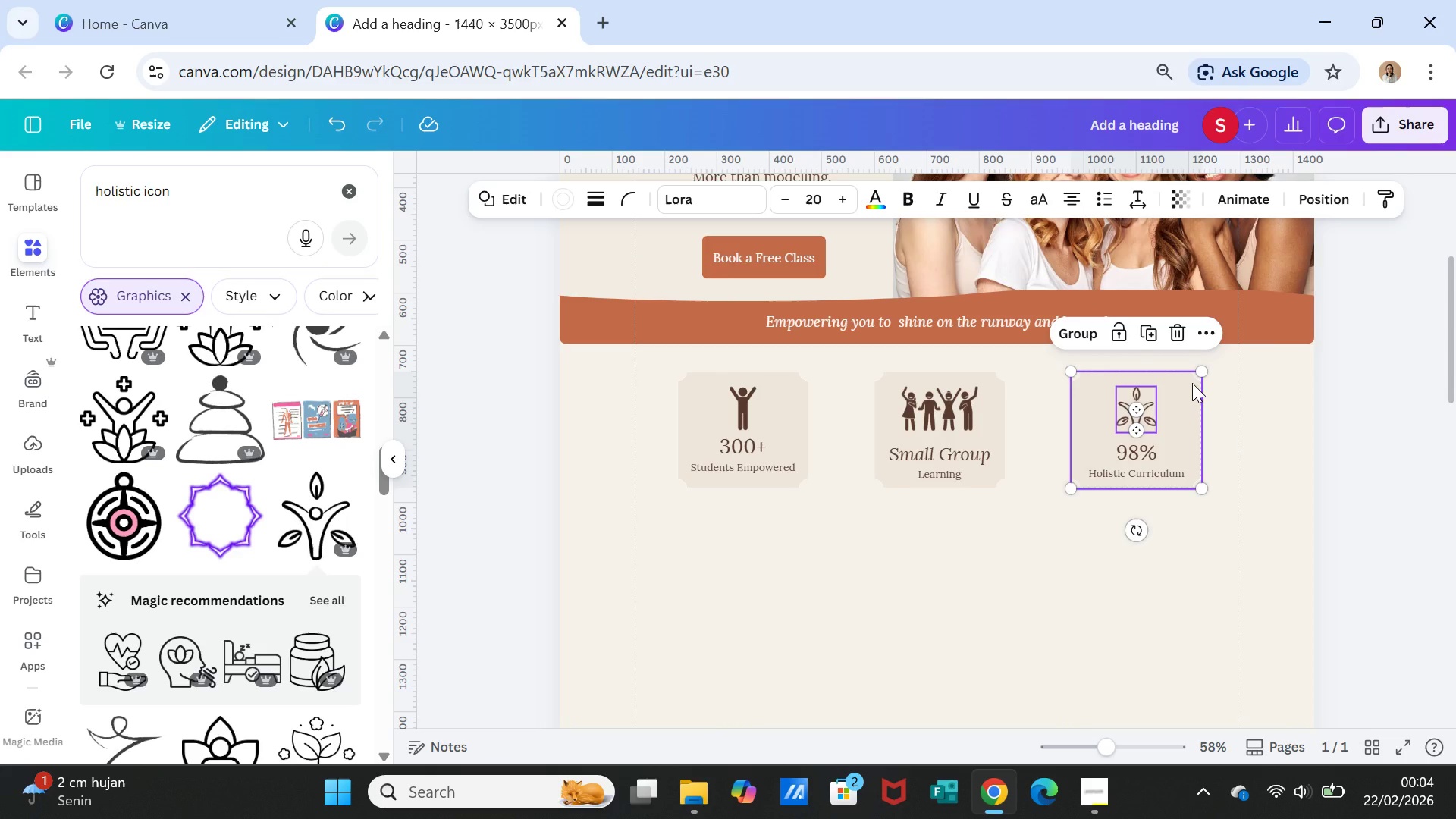 
left_click([1192, 383])
 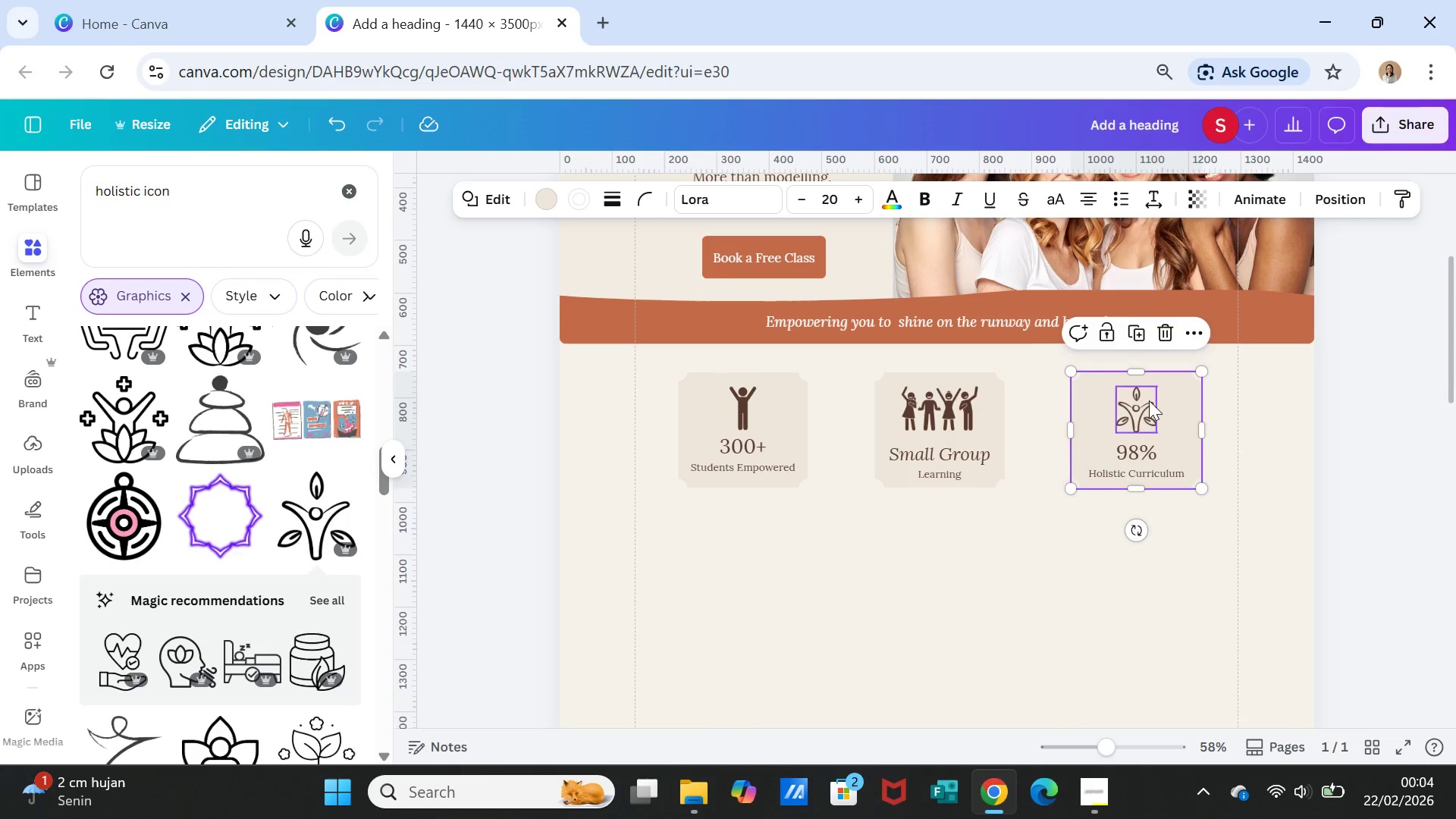 
hold_key(key=ShiftLeft, duration=2.34)
left_click([1148, 403])
 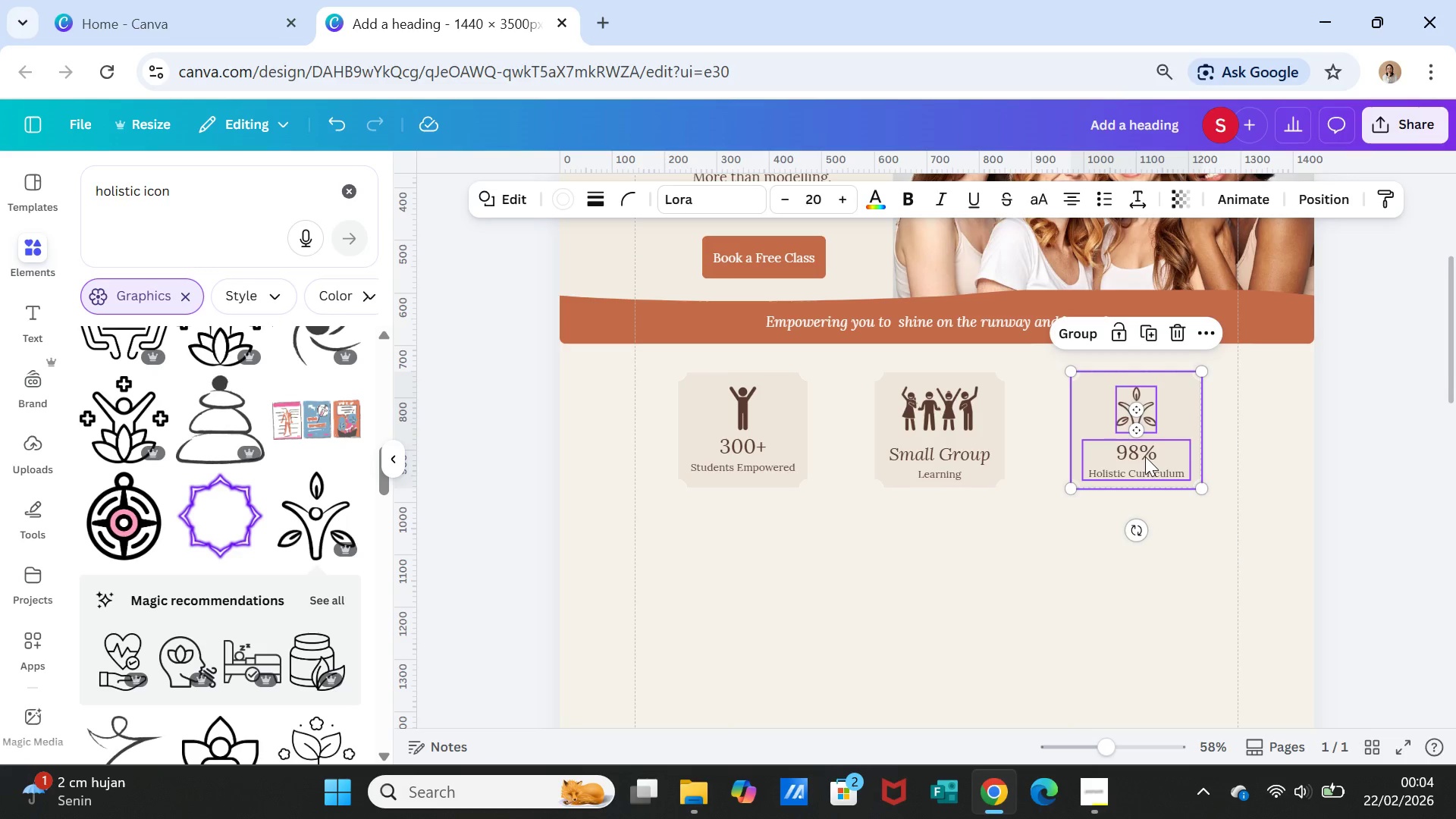 
left_click([1145, 457])
 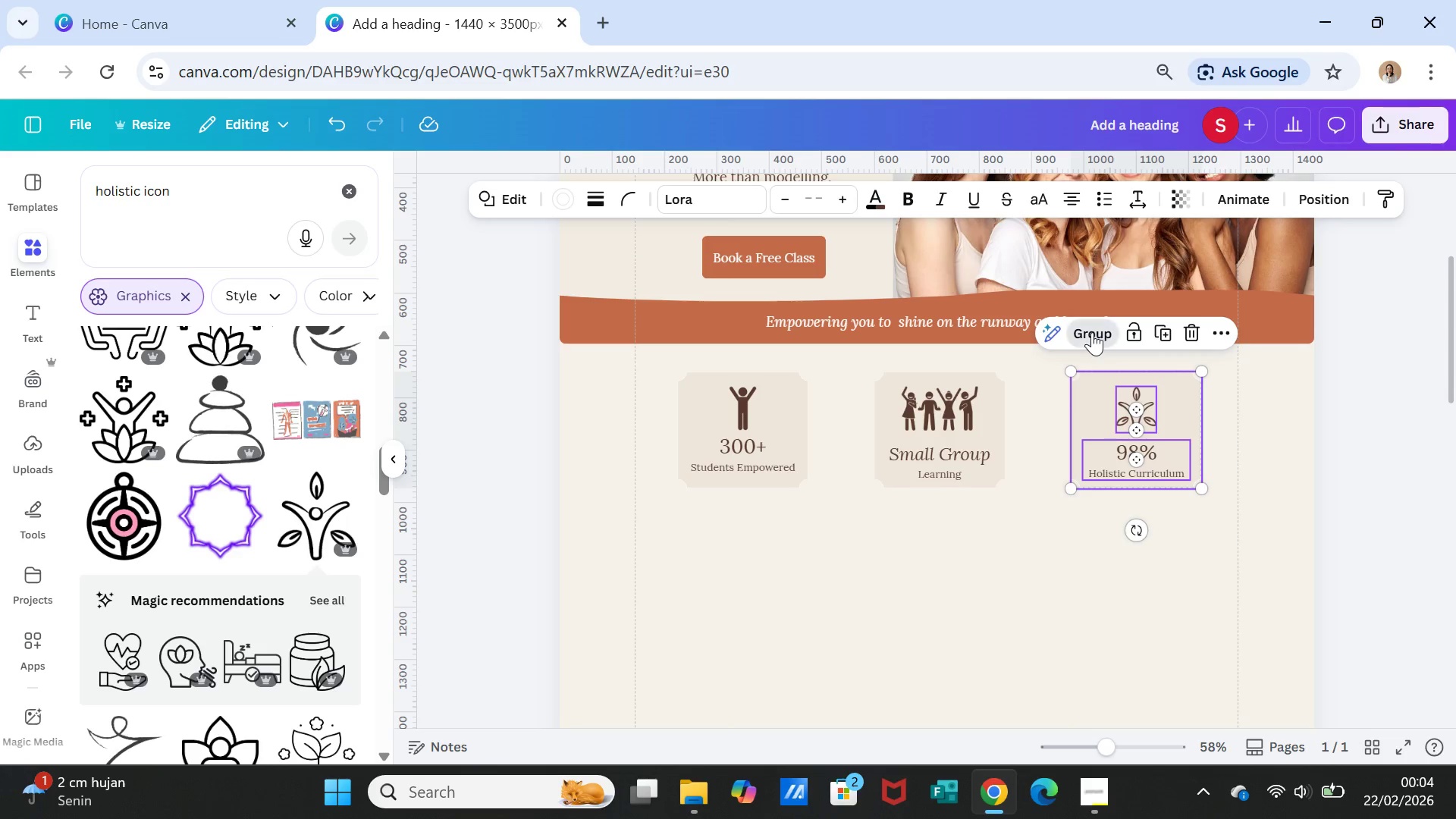 
left_click([1158, 599])
 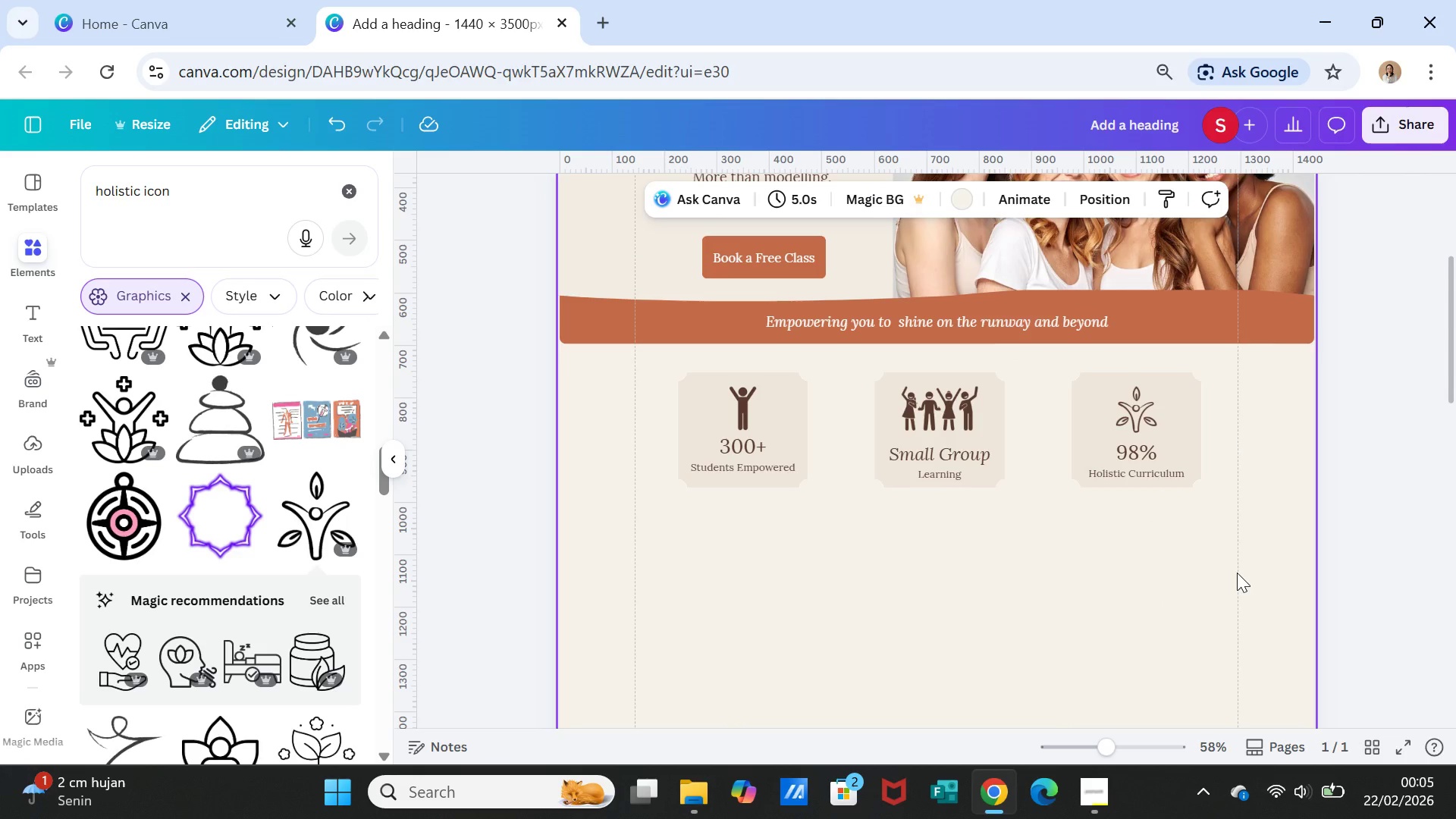 
wait(17.56)
 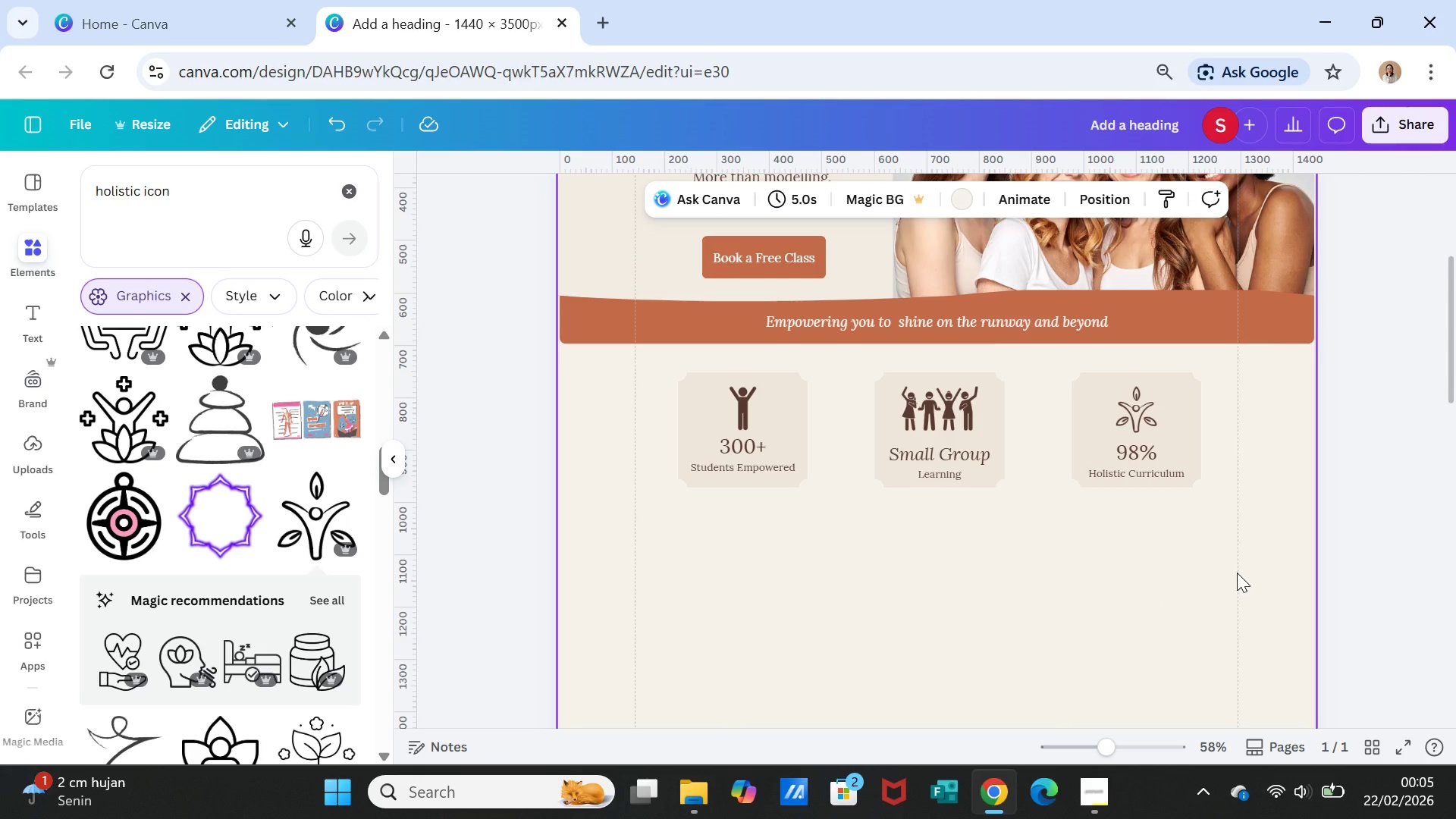 
scroll: coordinate [1038, 608], scroll_direction: none, amount: 0.0
 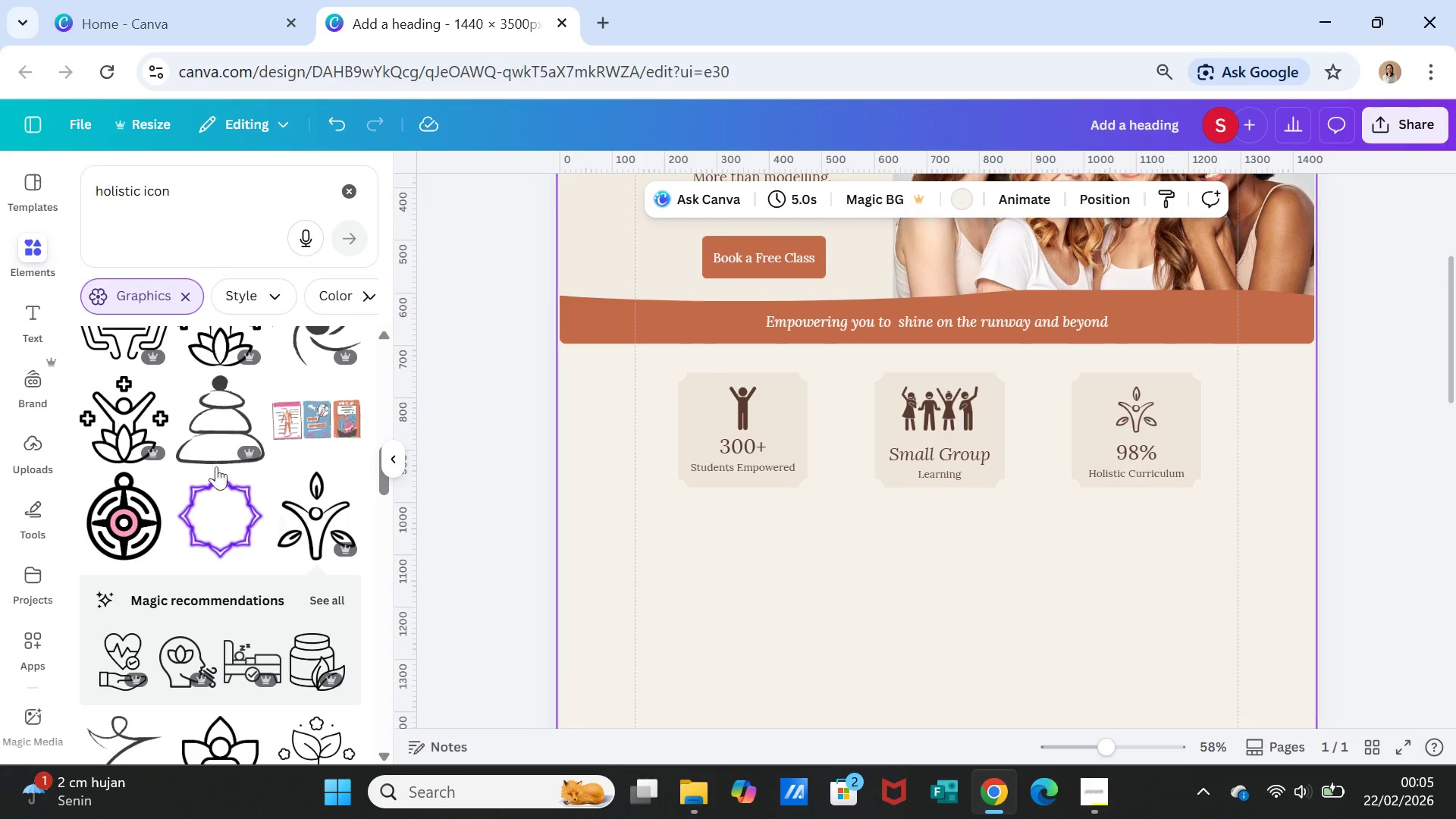 
wait(7.12)
 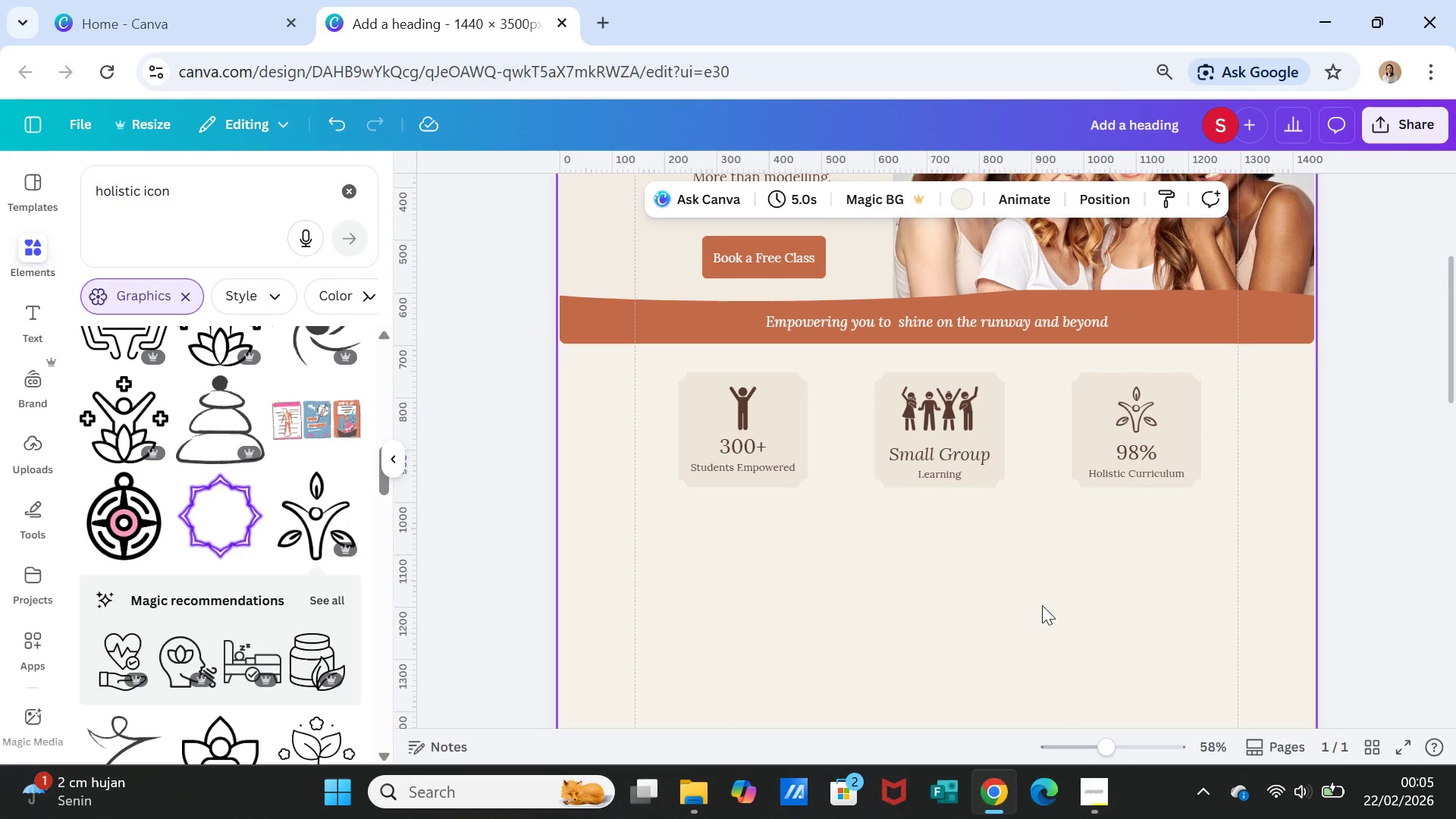 
scroll: coordinate [1030, 592], scroll_direction: up, amount: 3.0
 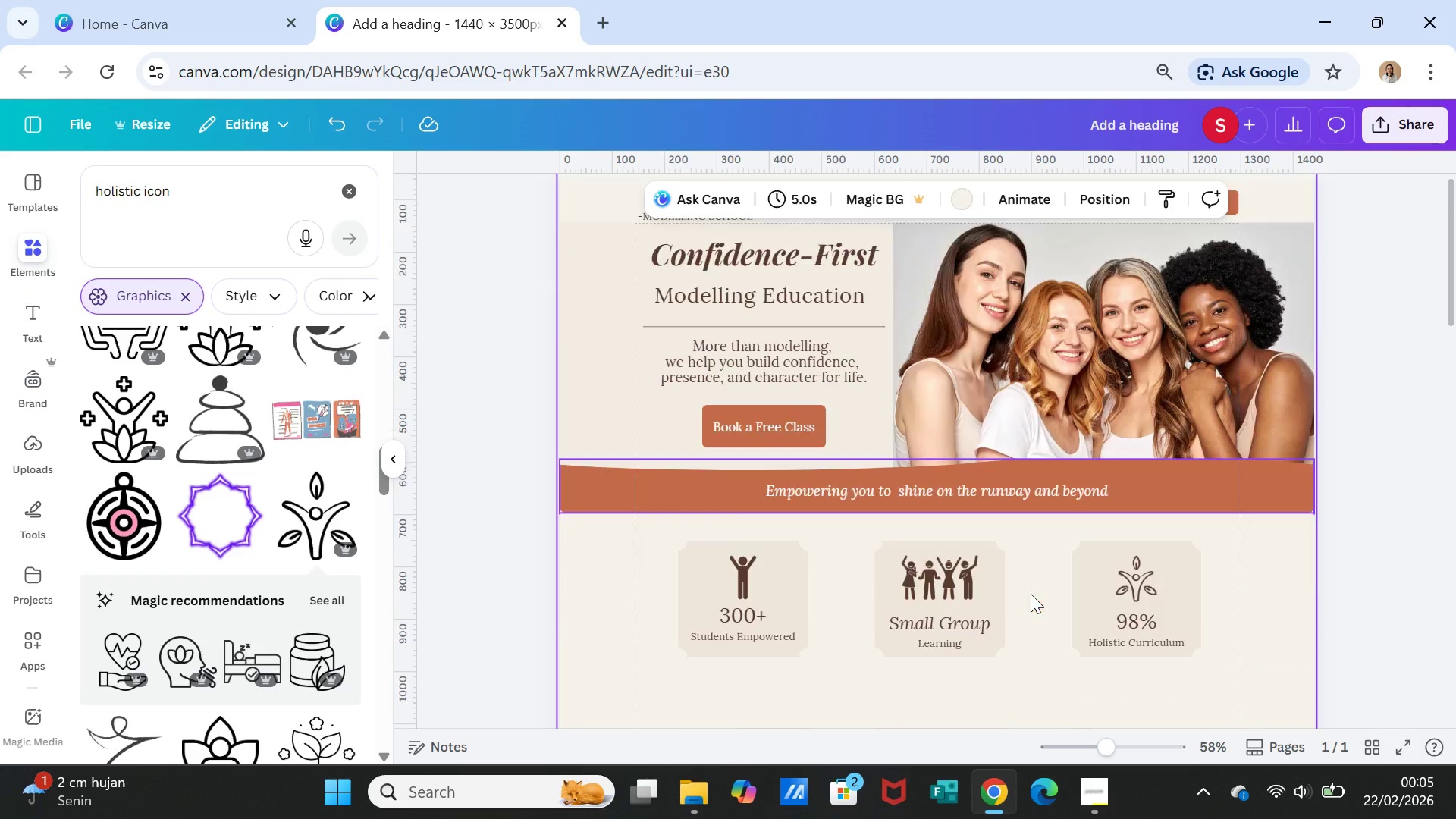 
scroll: coordinate [1031, 594], scroll_direction: down, amount: 3.0
 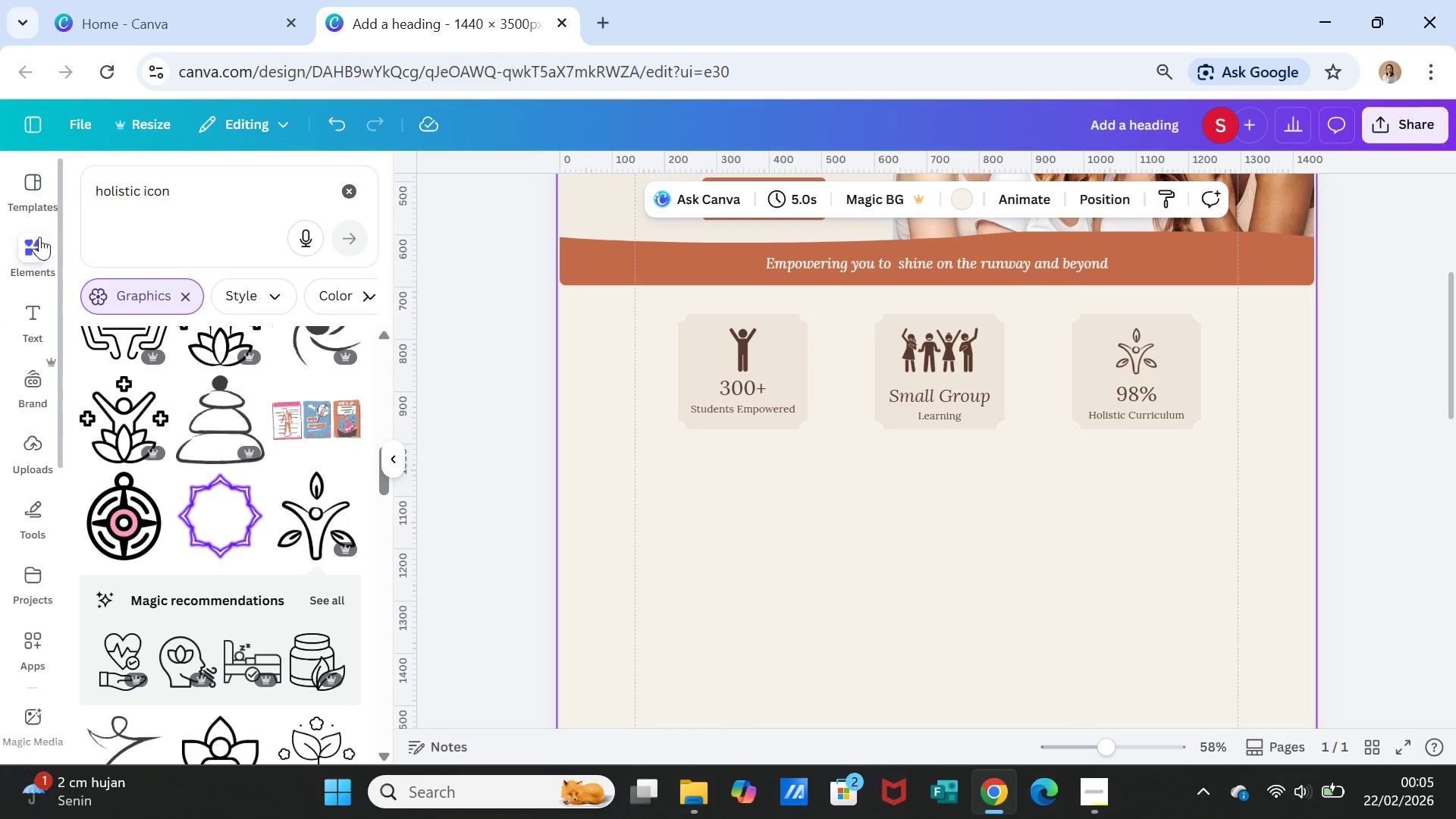 
left_click([28, 315])
 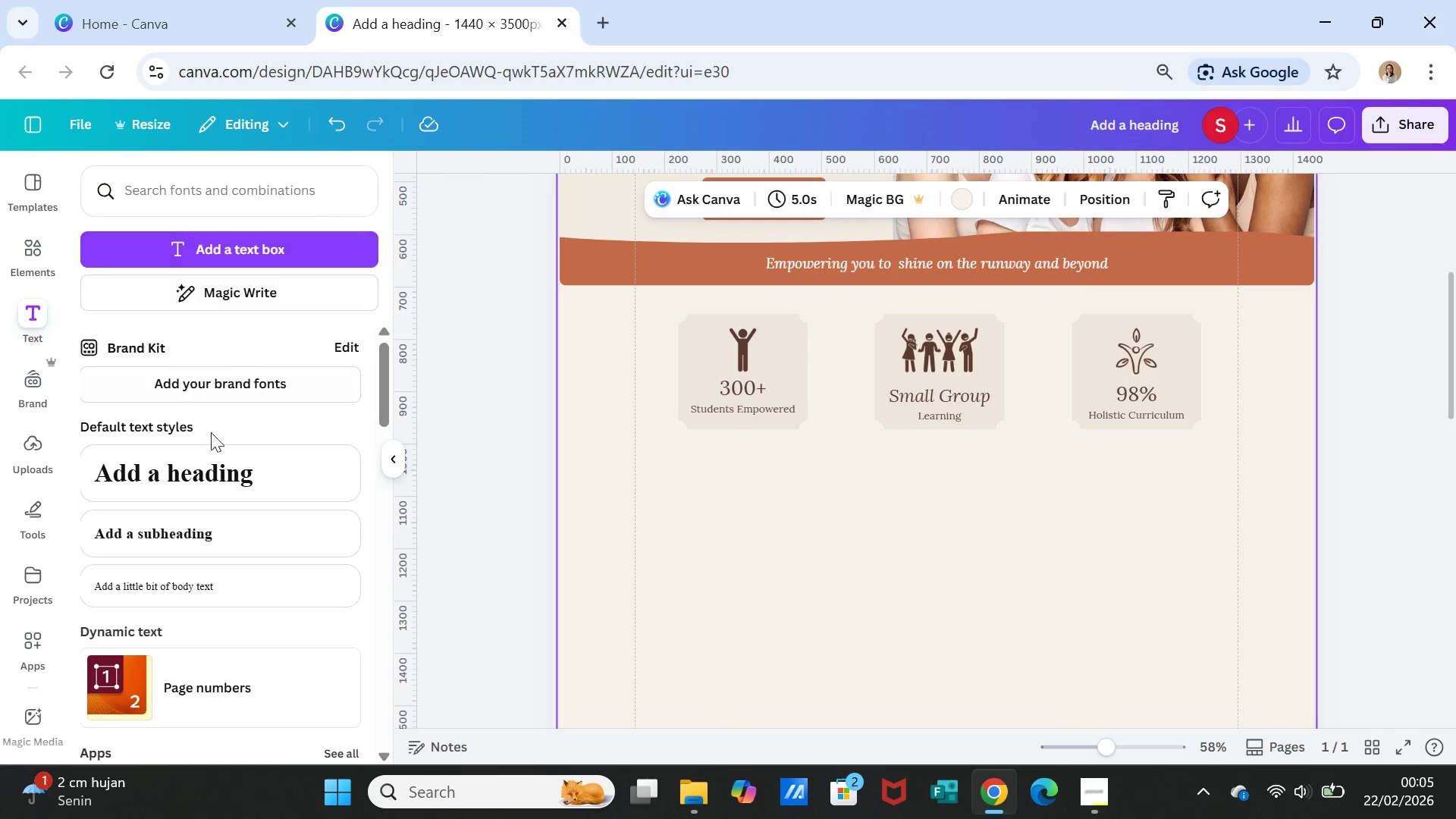 
left_click([199, 472])
 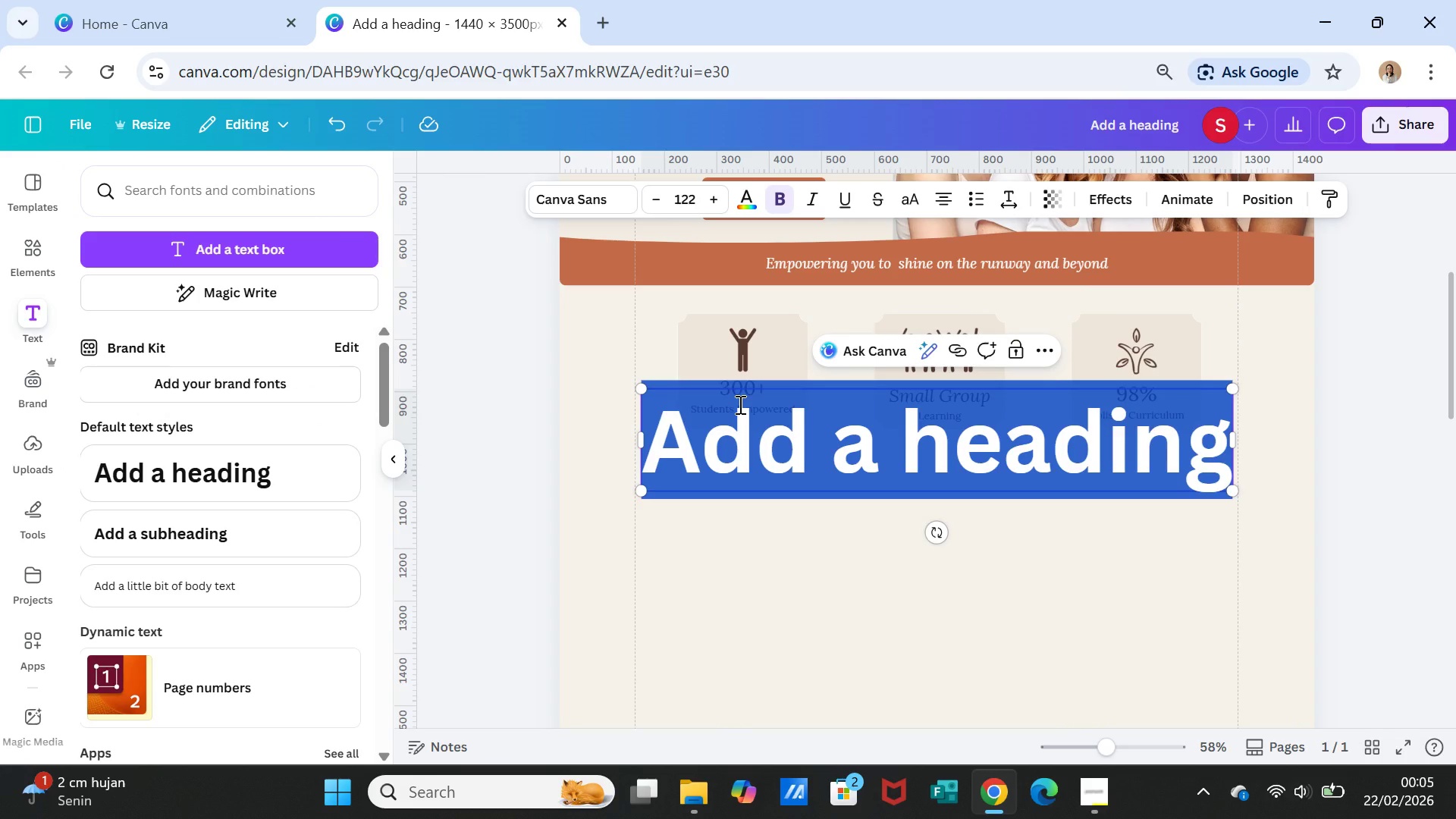 
type(Our t)
key(Backspace)
 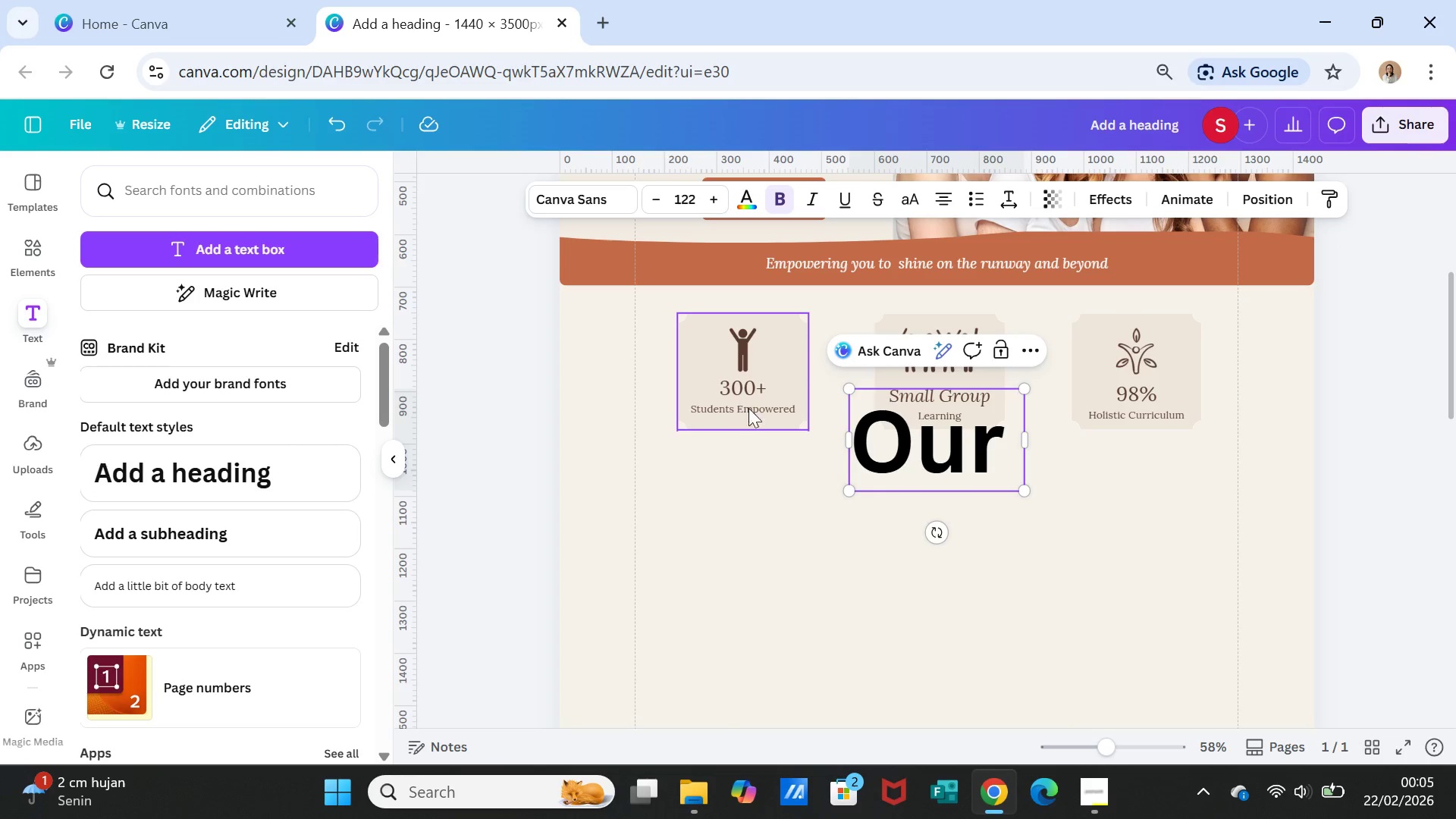 
mouse_move([978, 781])
 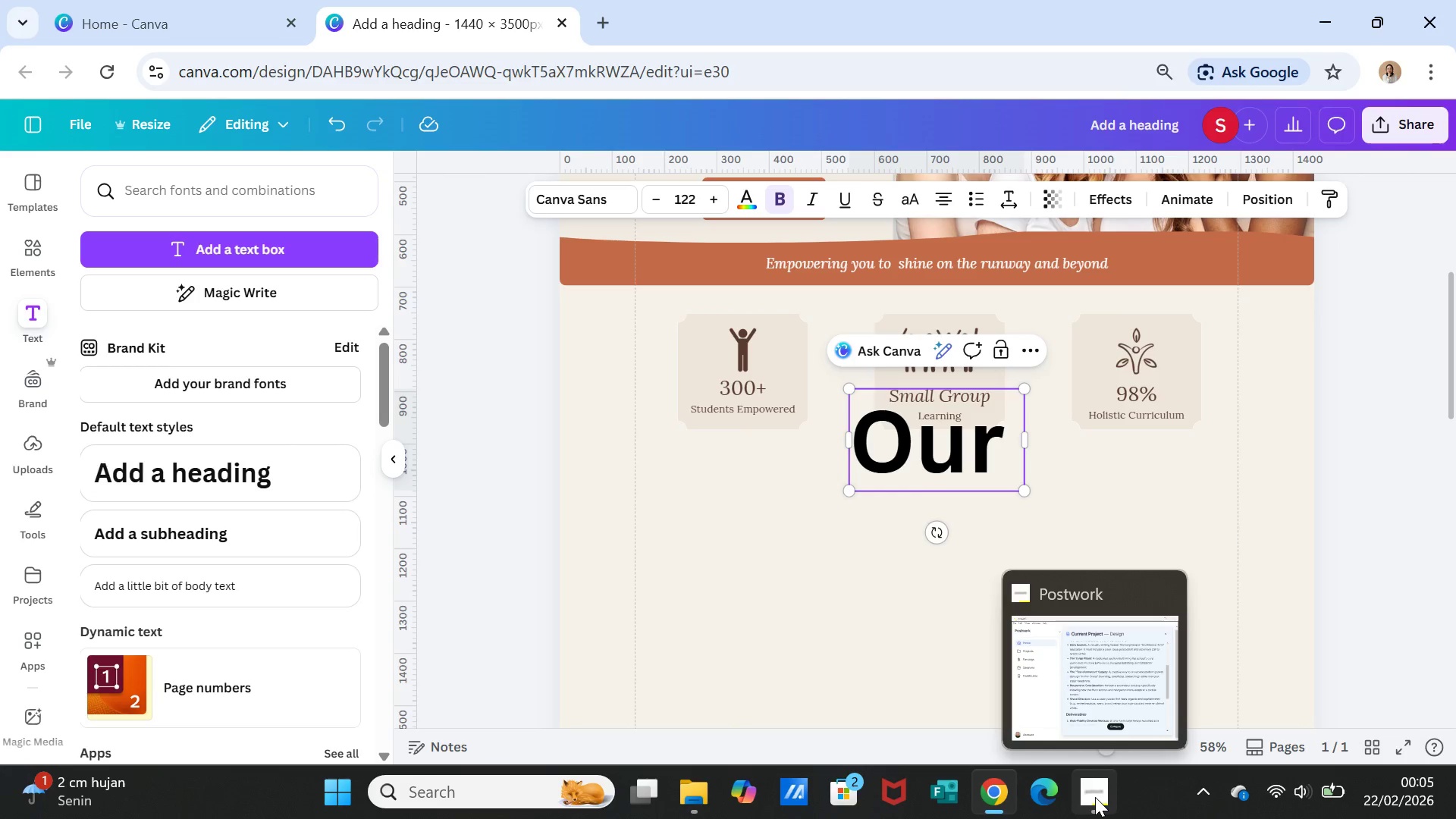 
left_click([1095, 797])